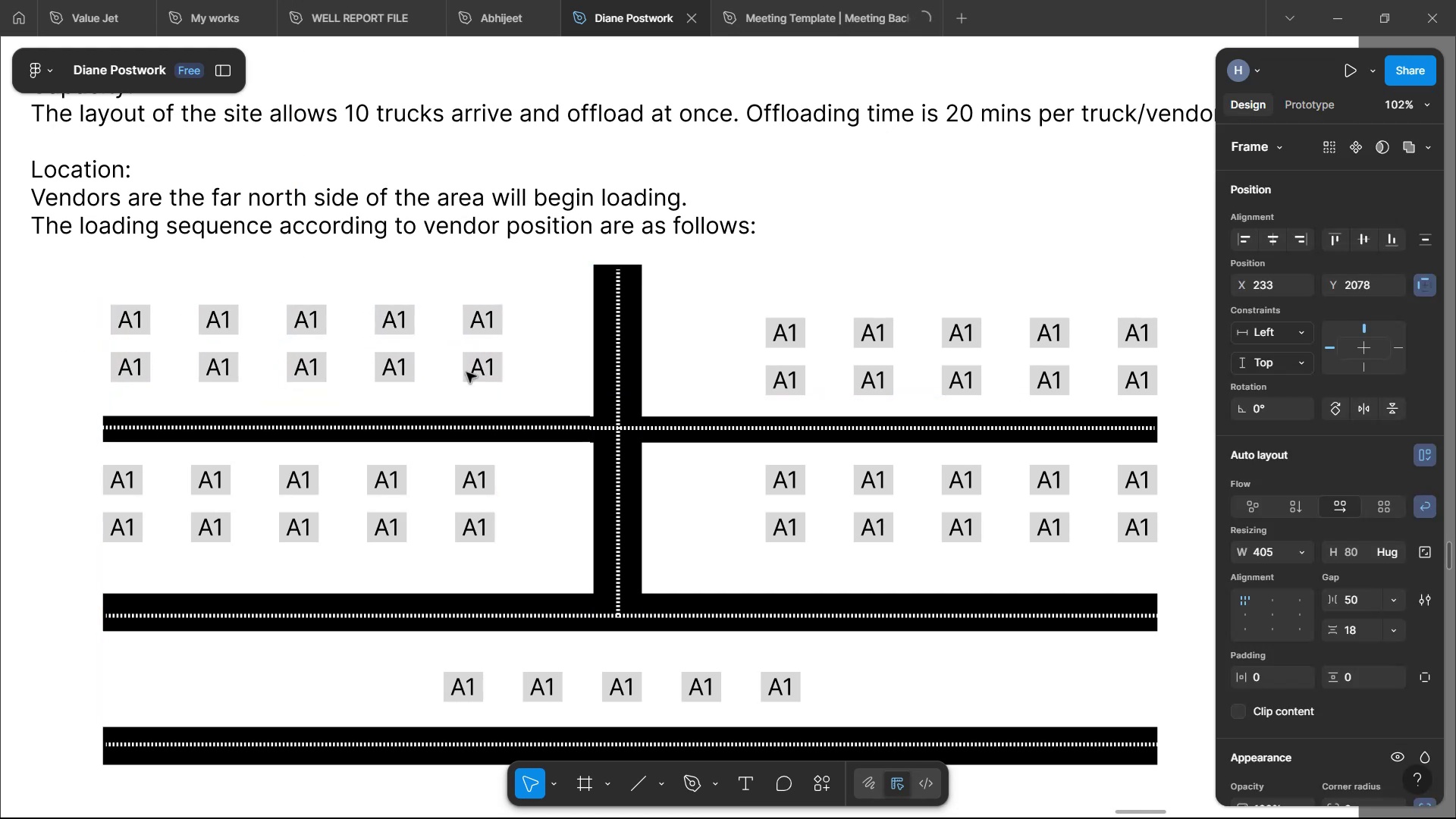 
key(ArrowLeft)
 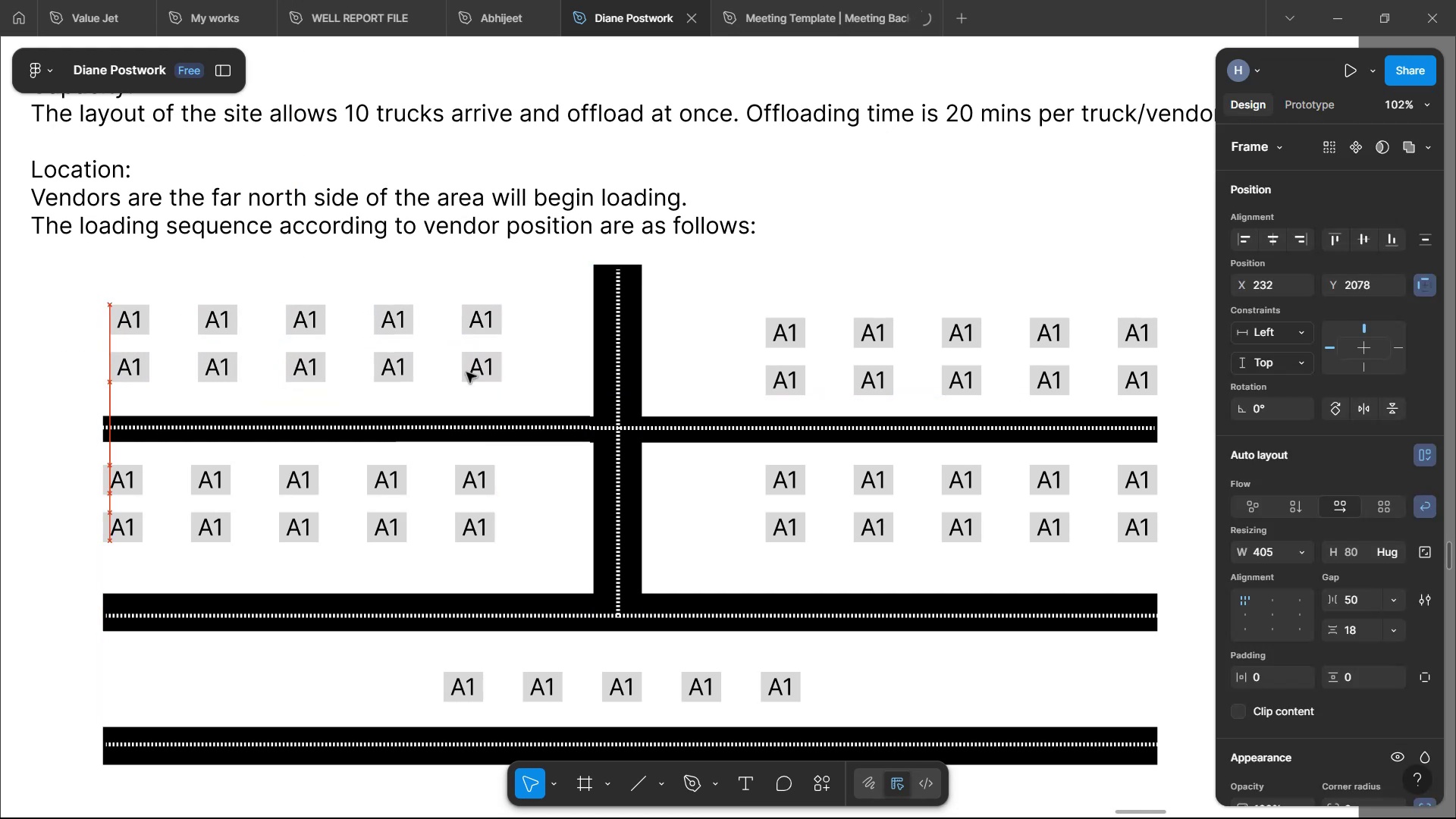 
key(ArrowLeft)
 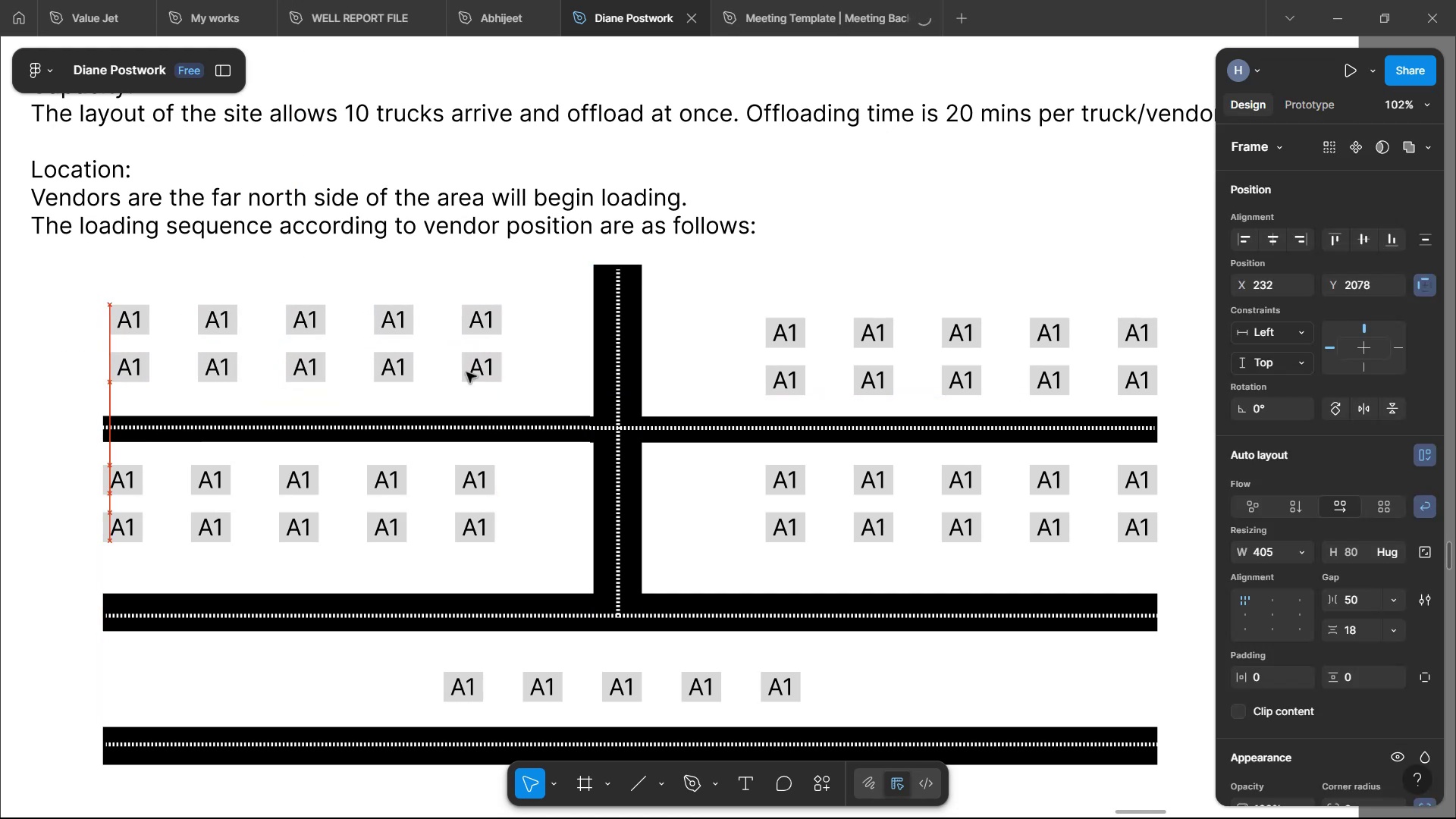 
key(ArrowLeft)
 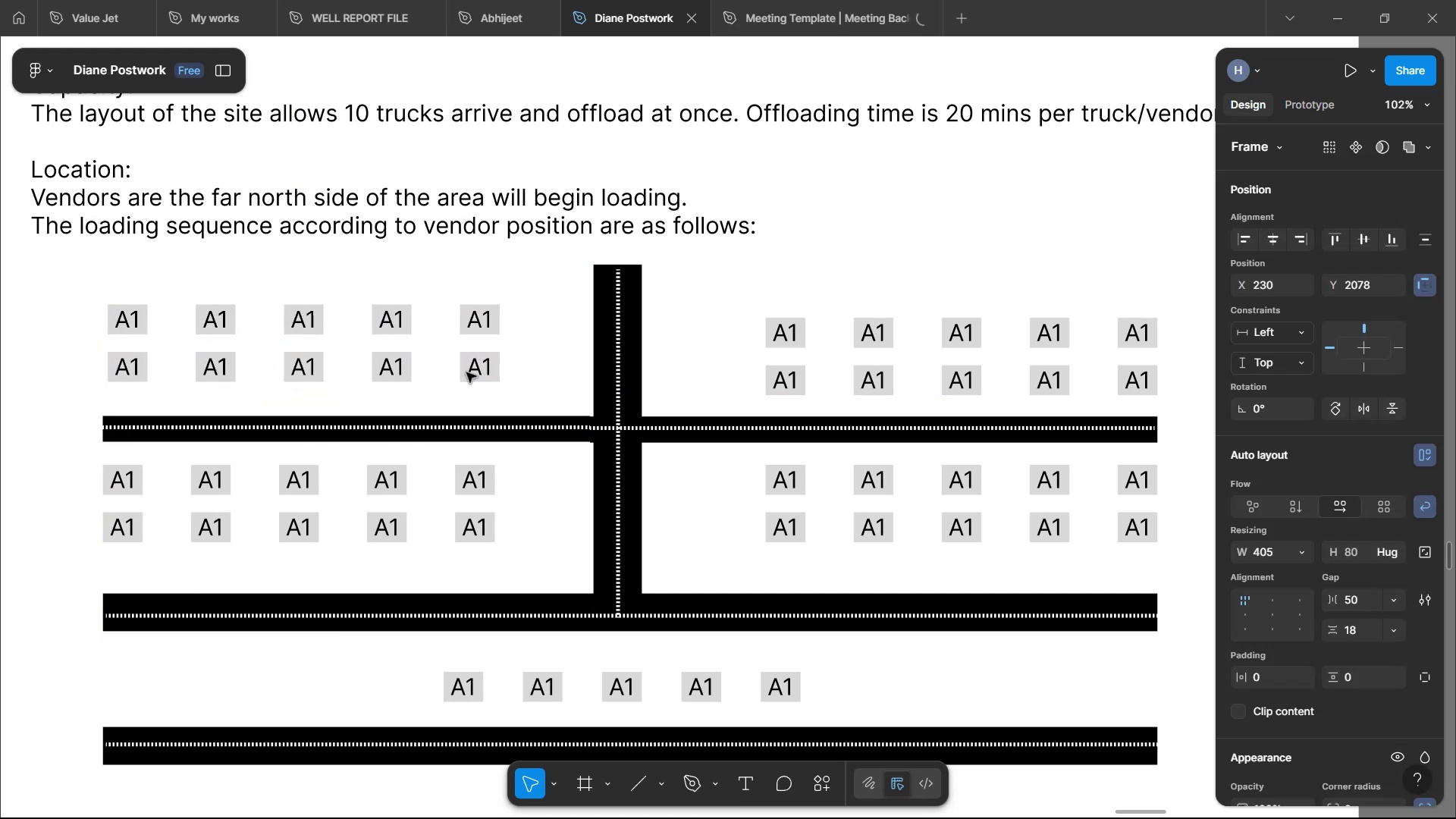 
key(ArrowLeft)
 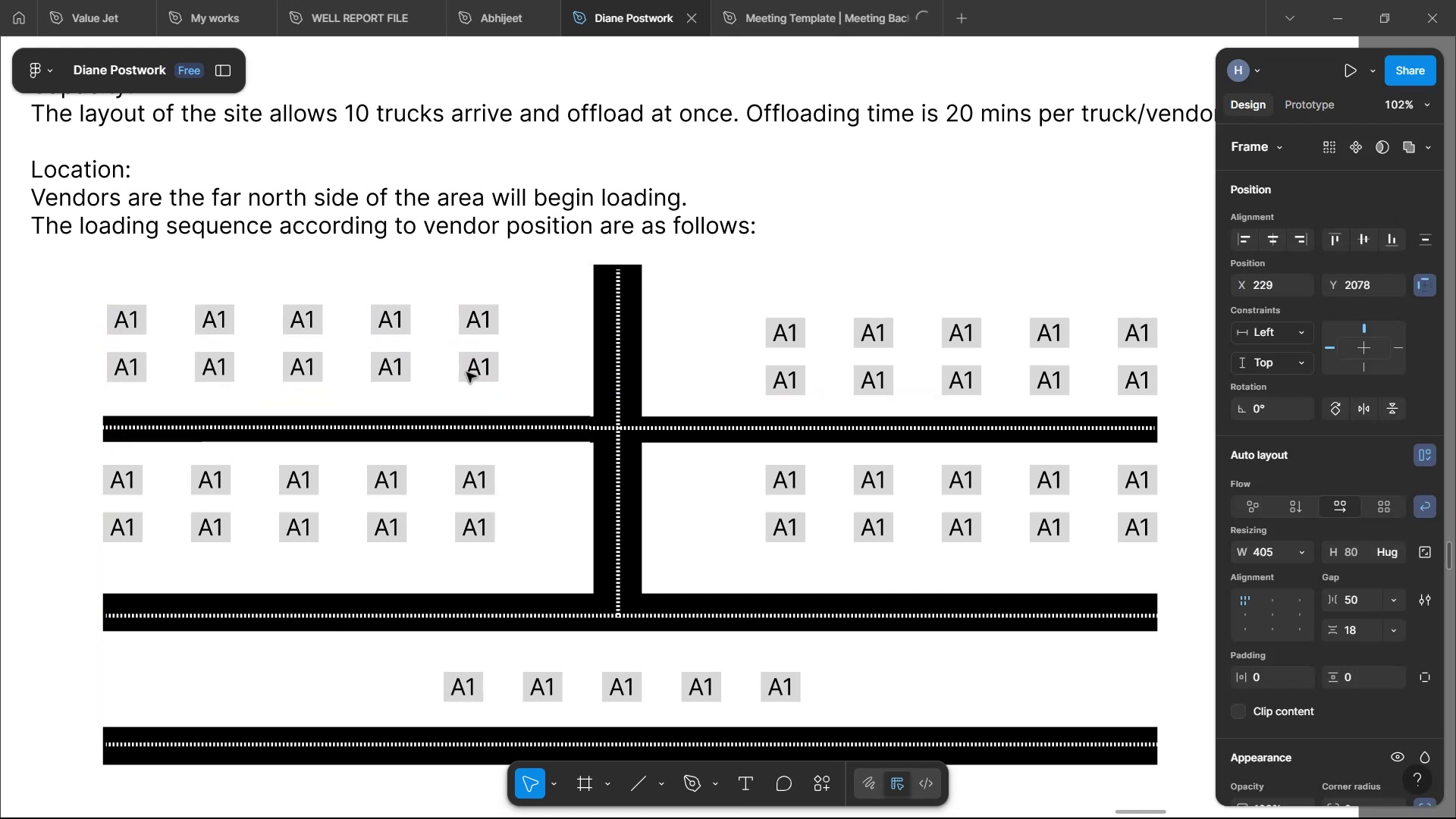 
key(ArrowLeft)
 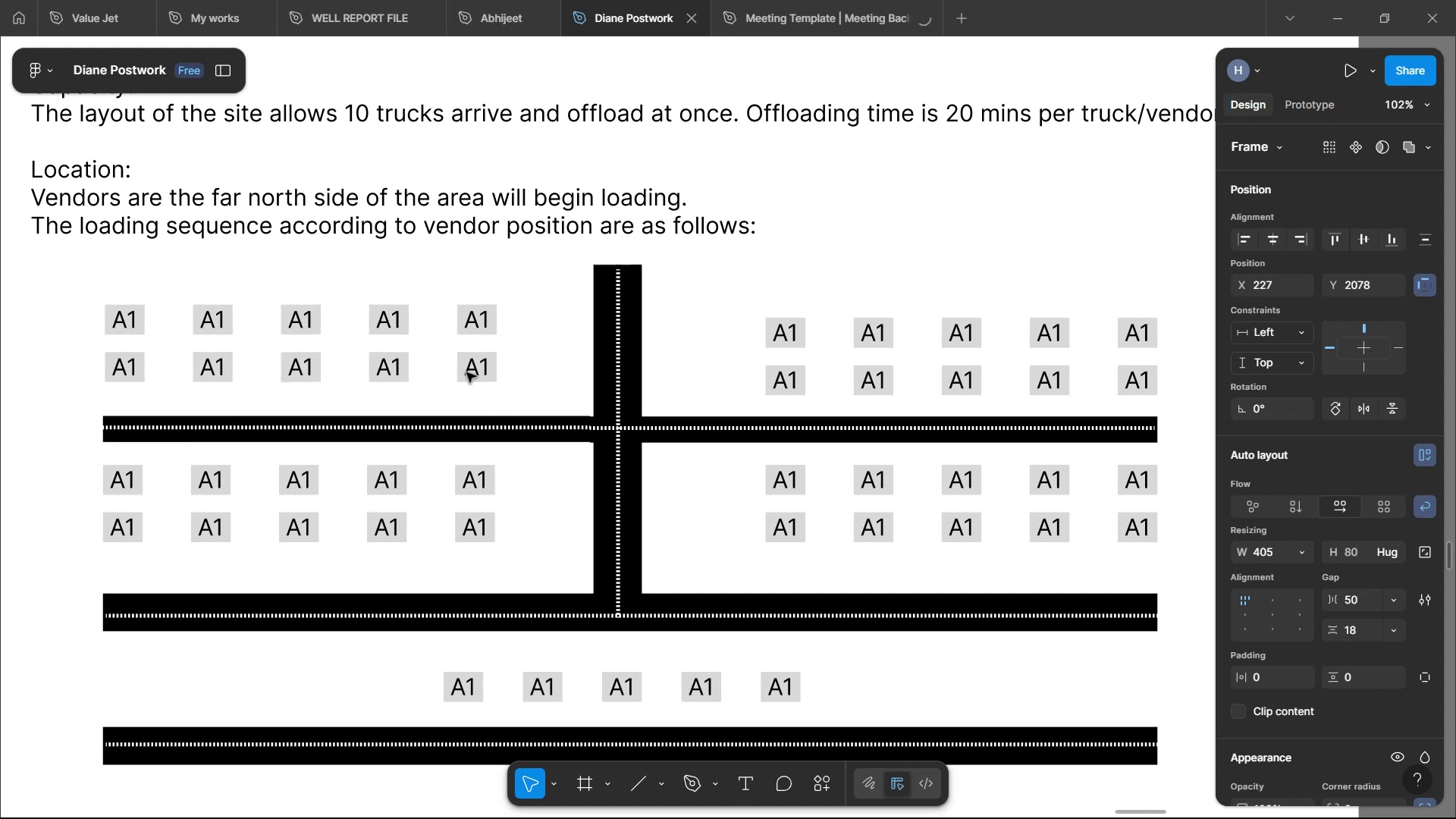 
key(ArrowRight)
 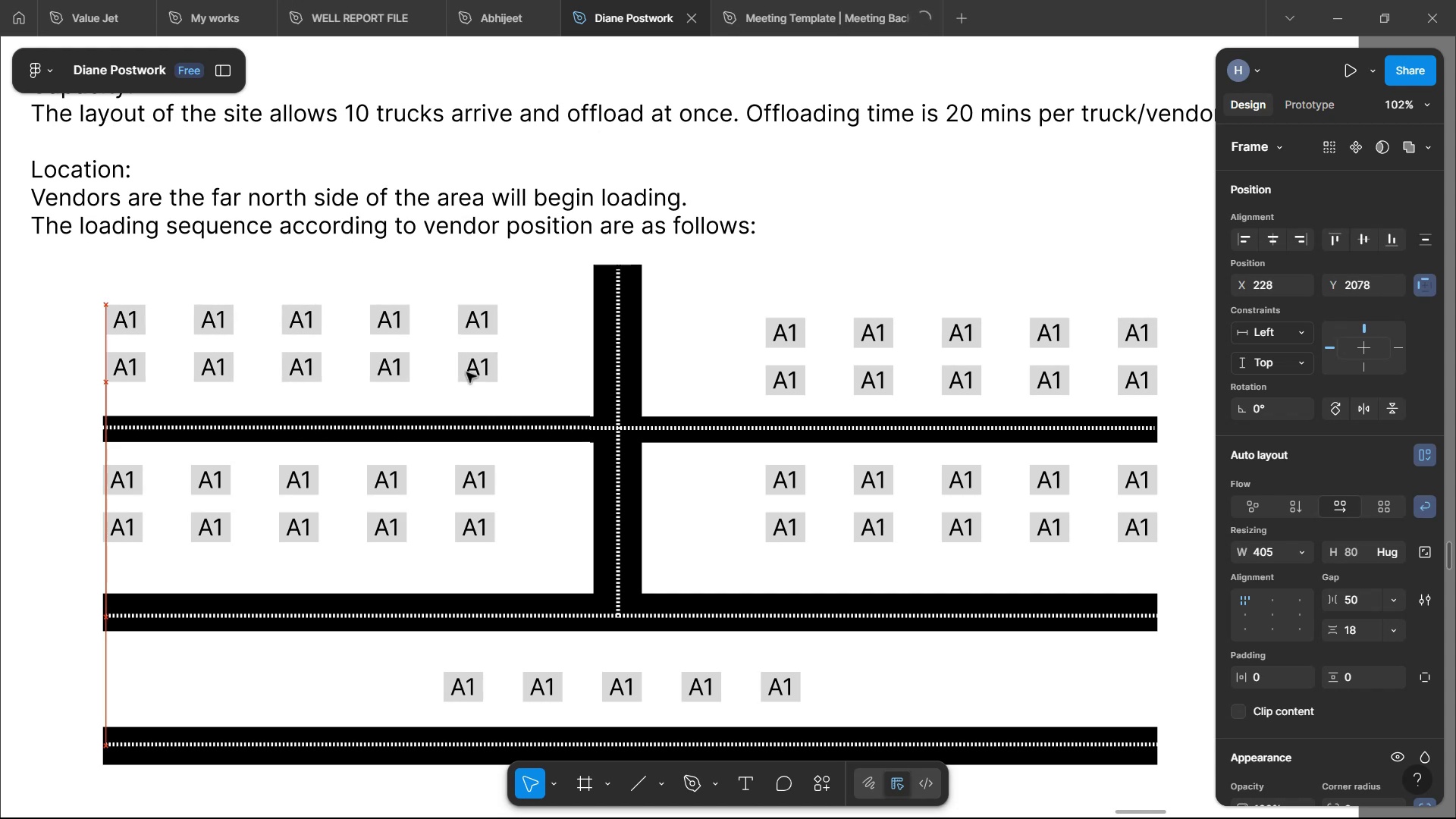 
key(ArrowUp)
 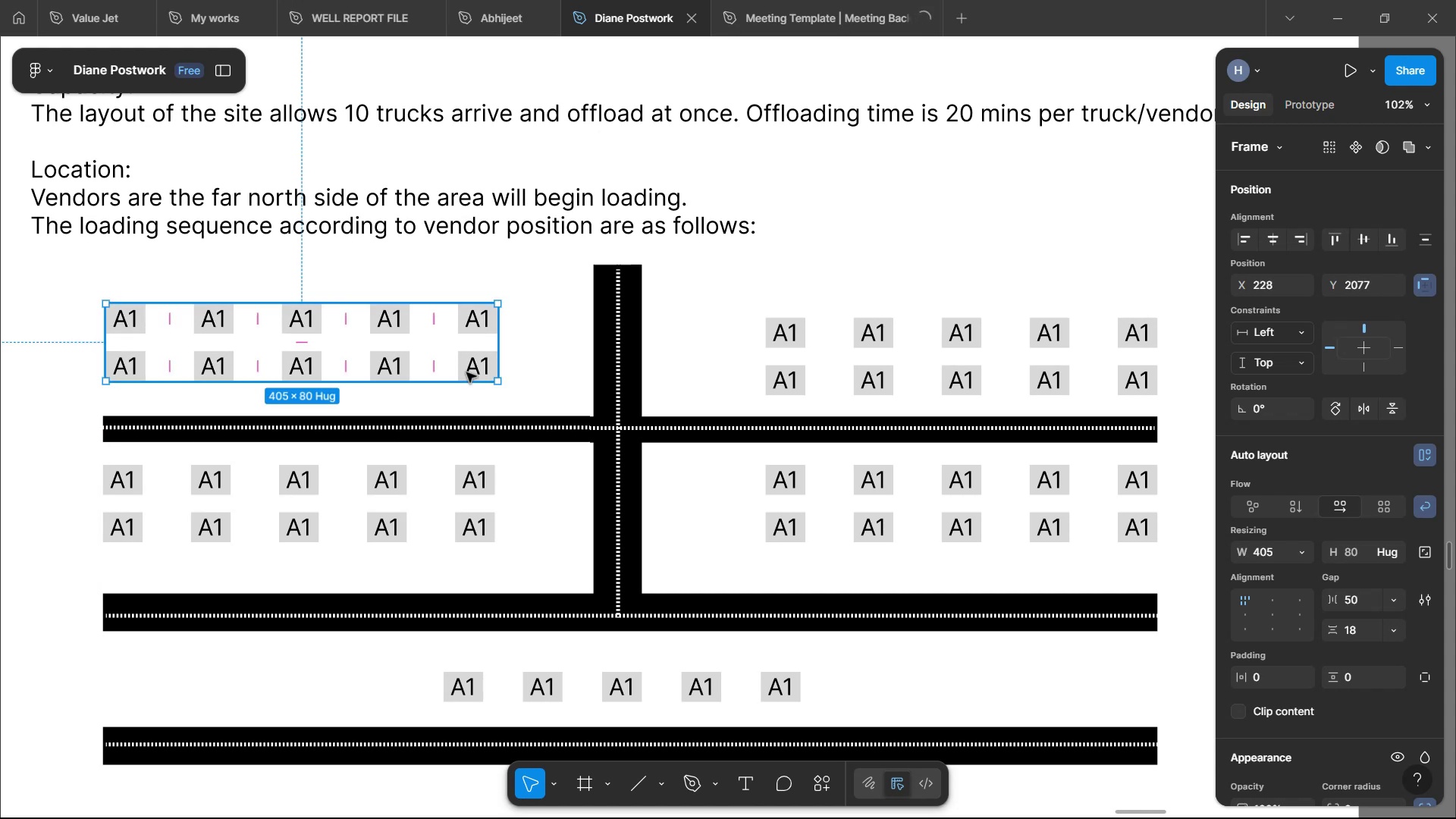 
left_click([424, 501])
 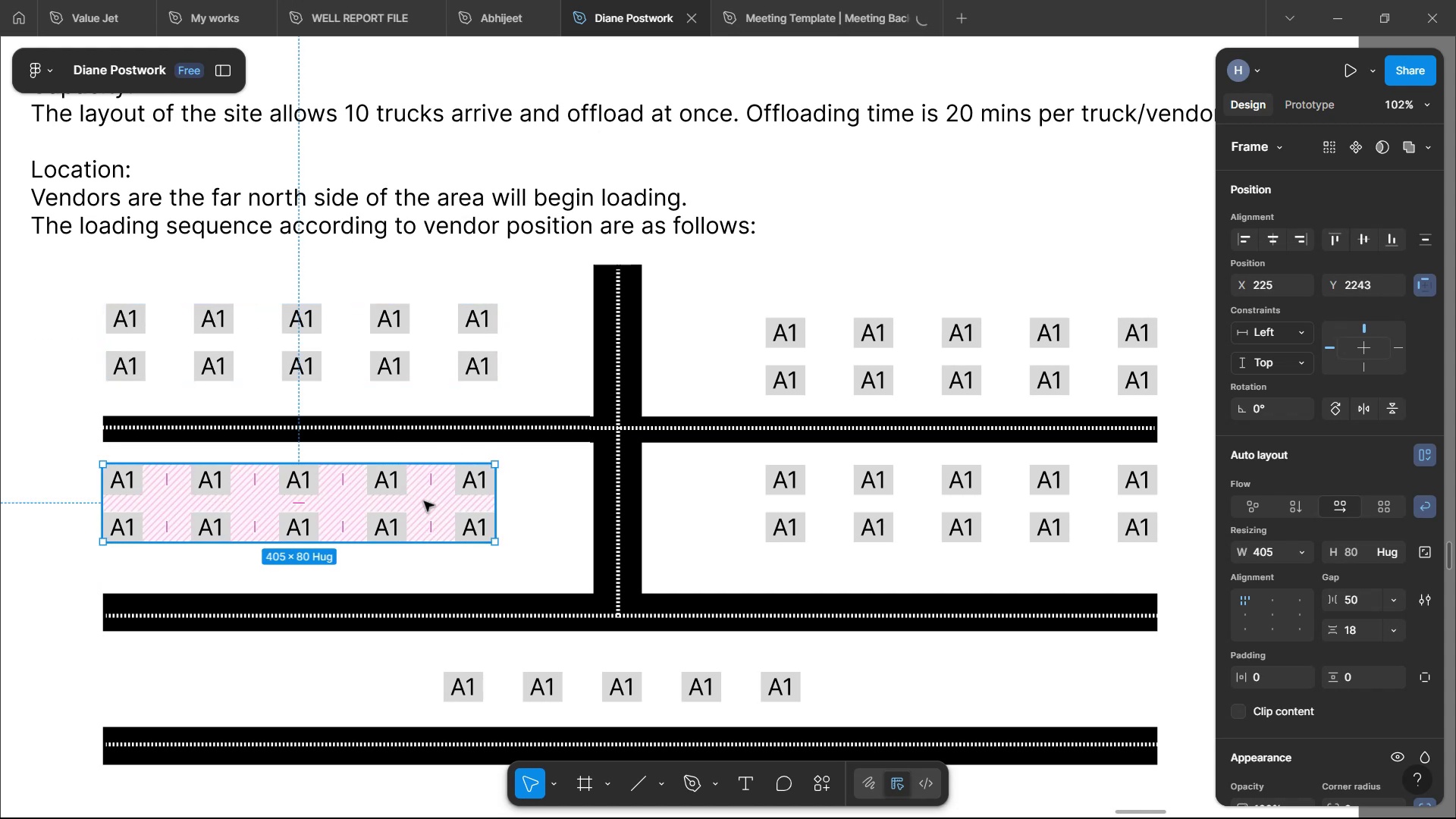 
key(ArrowDown)
 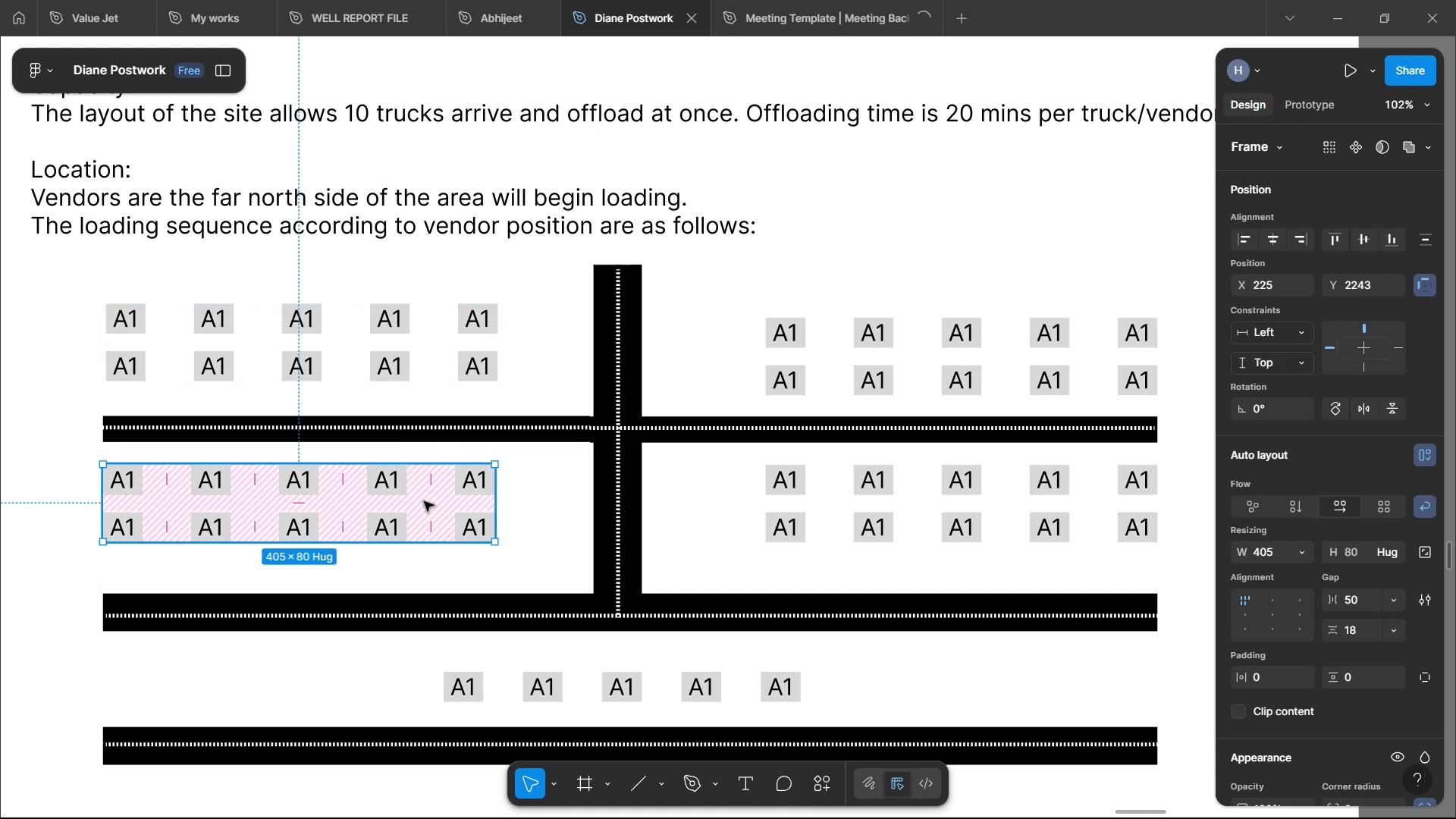 
key(ArrowDown)
 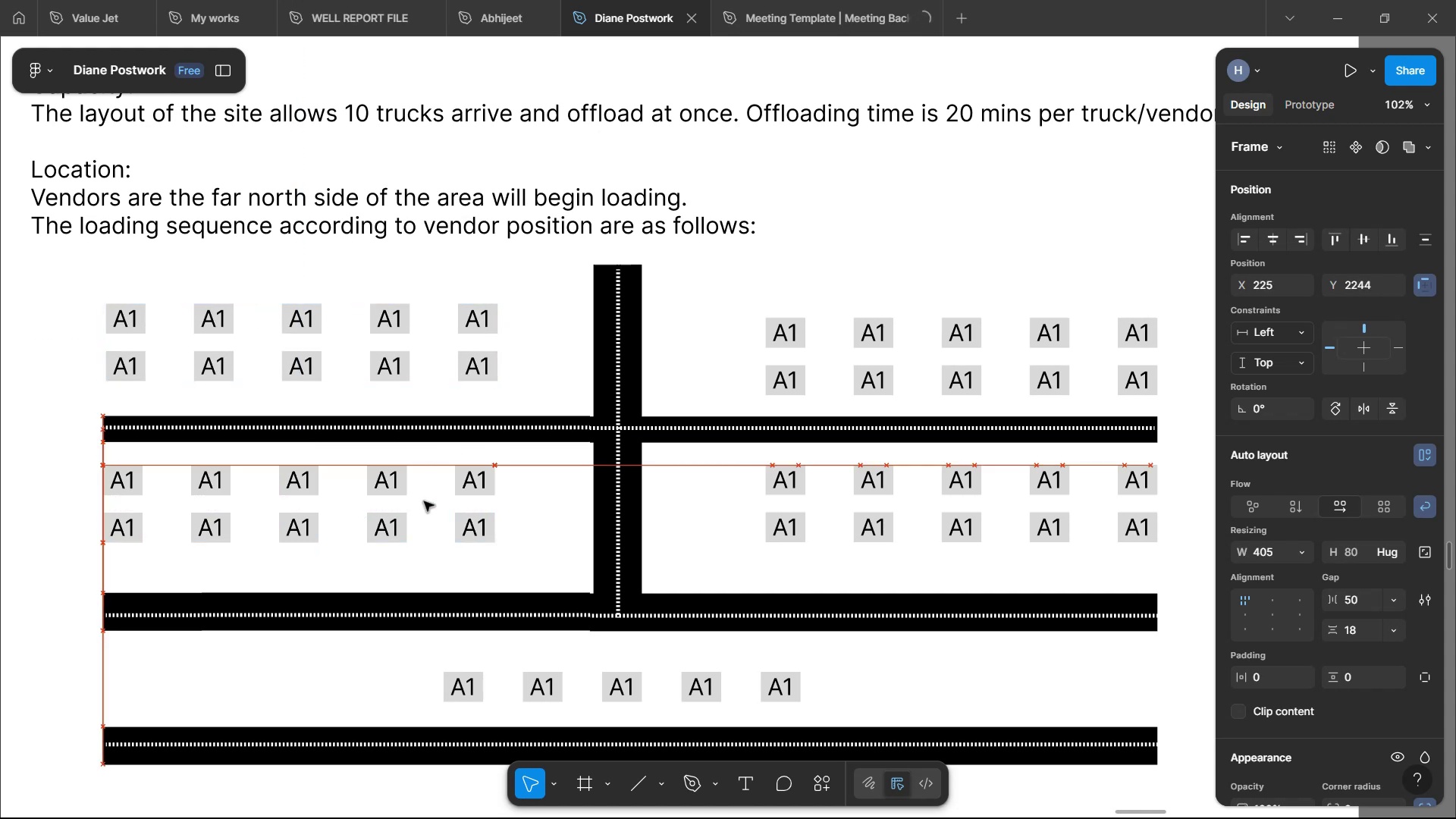 
key(ArrowDown)
 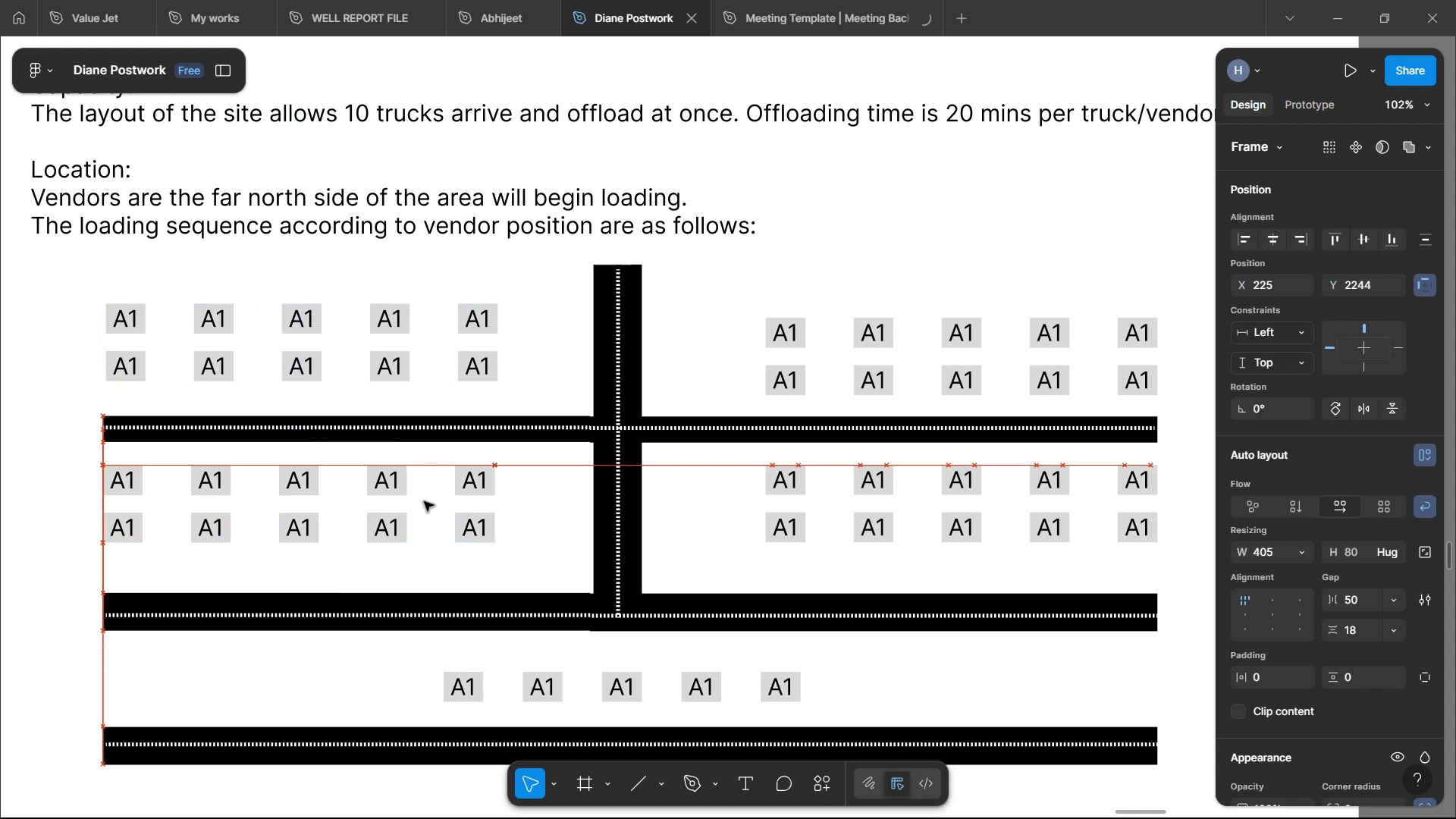 
key(ArrowDown)
 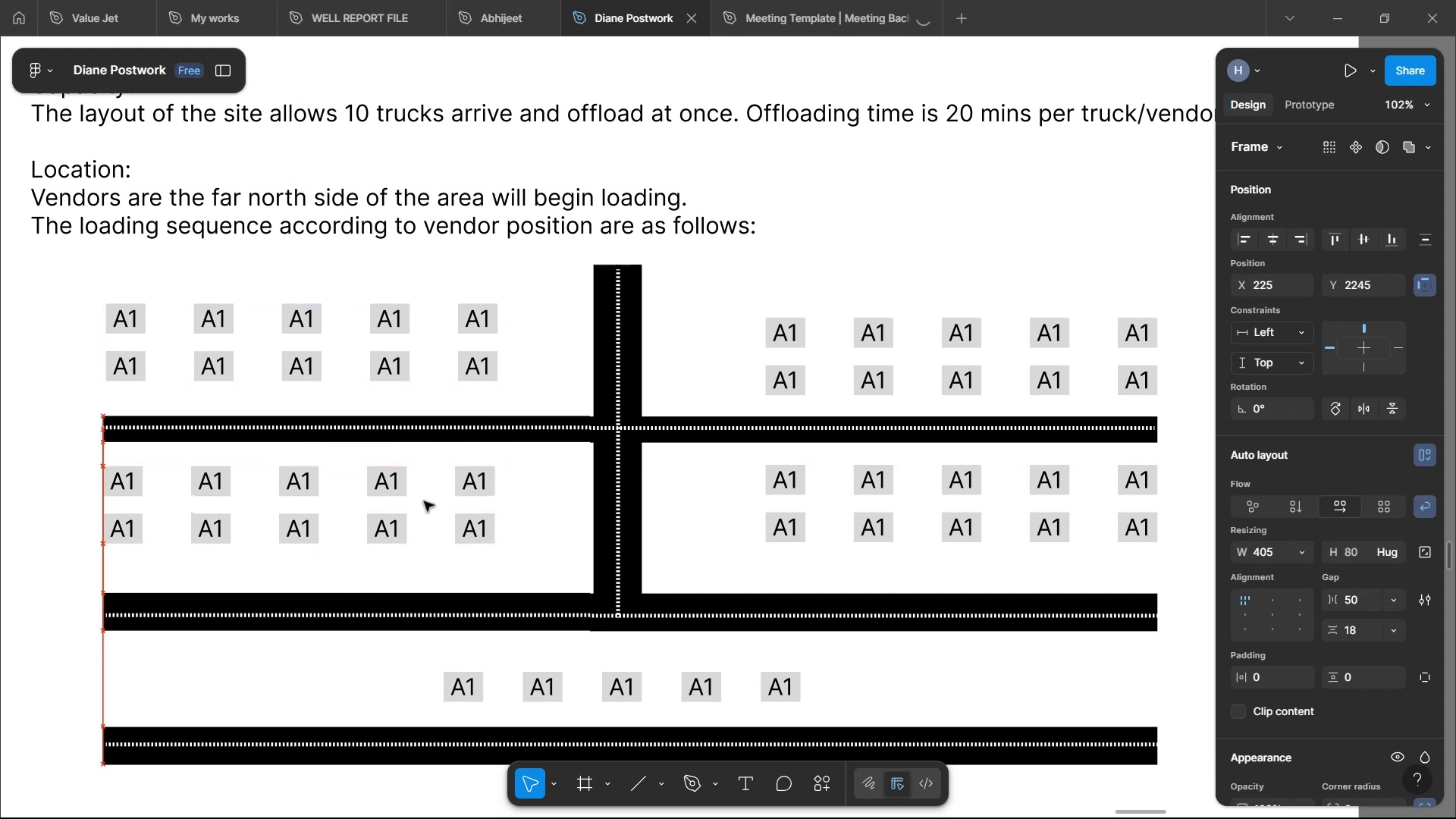 
key(ArrowDown)
 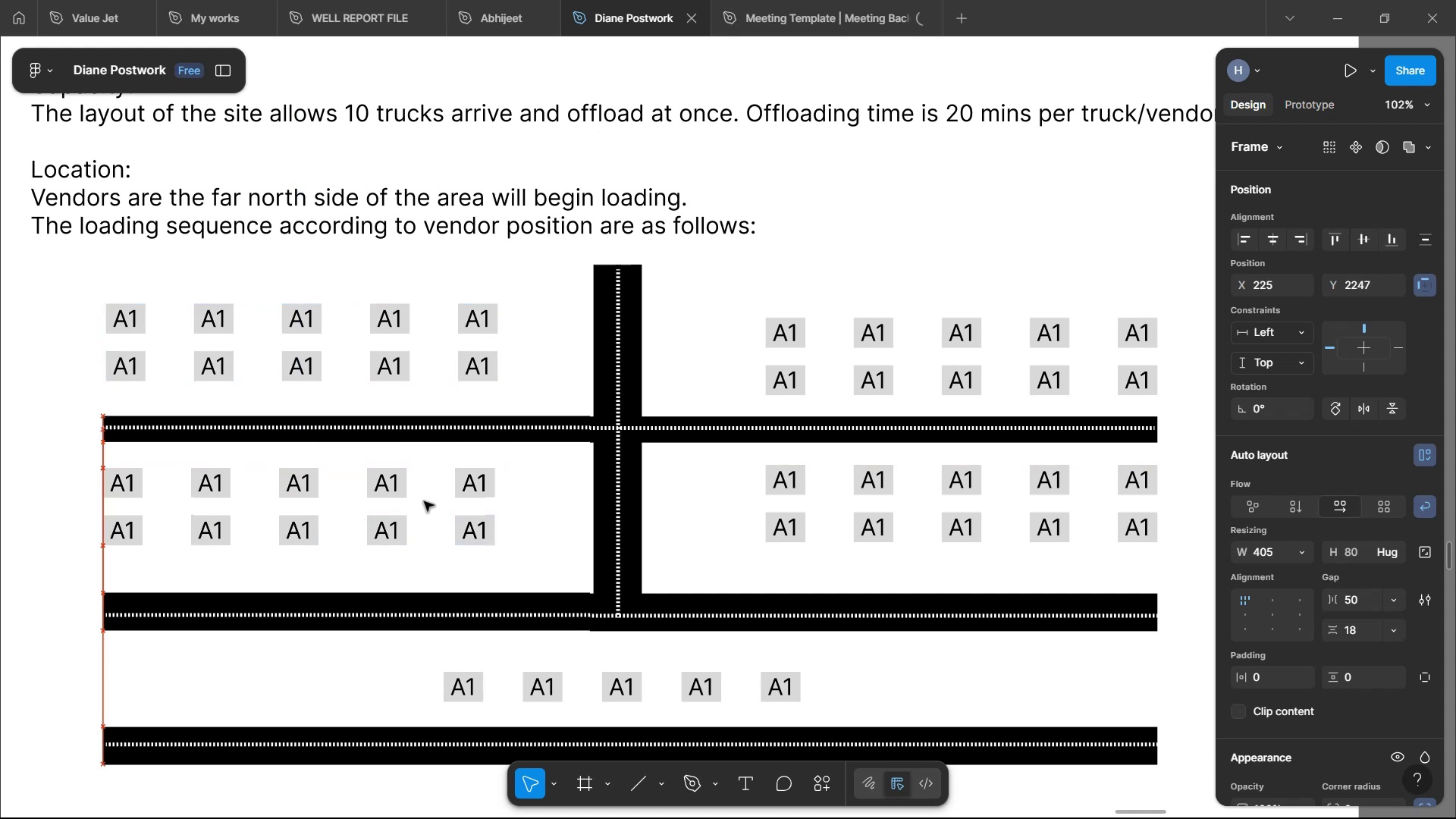 
key(ArrowDown)
 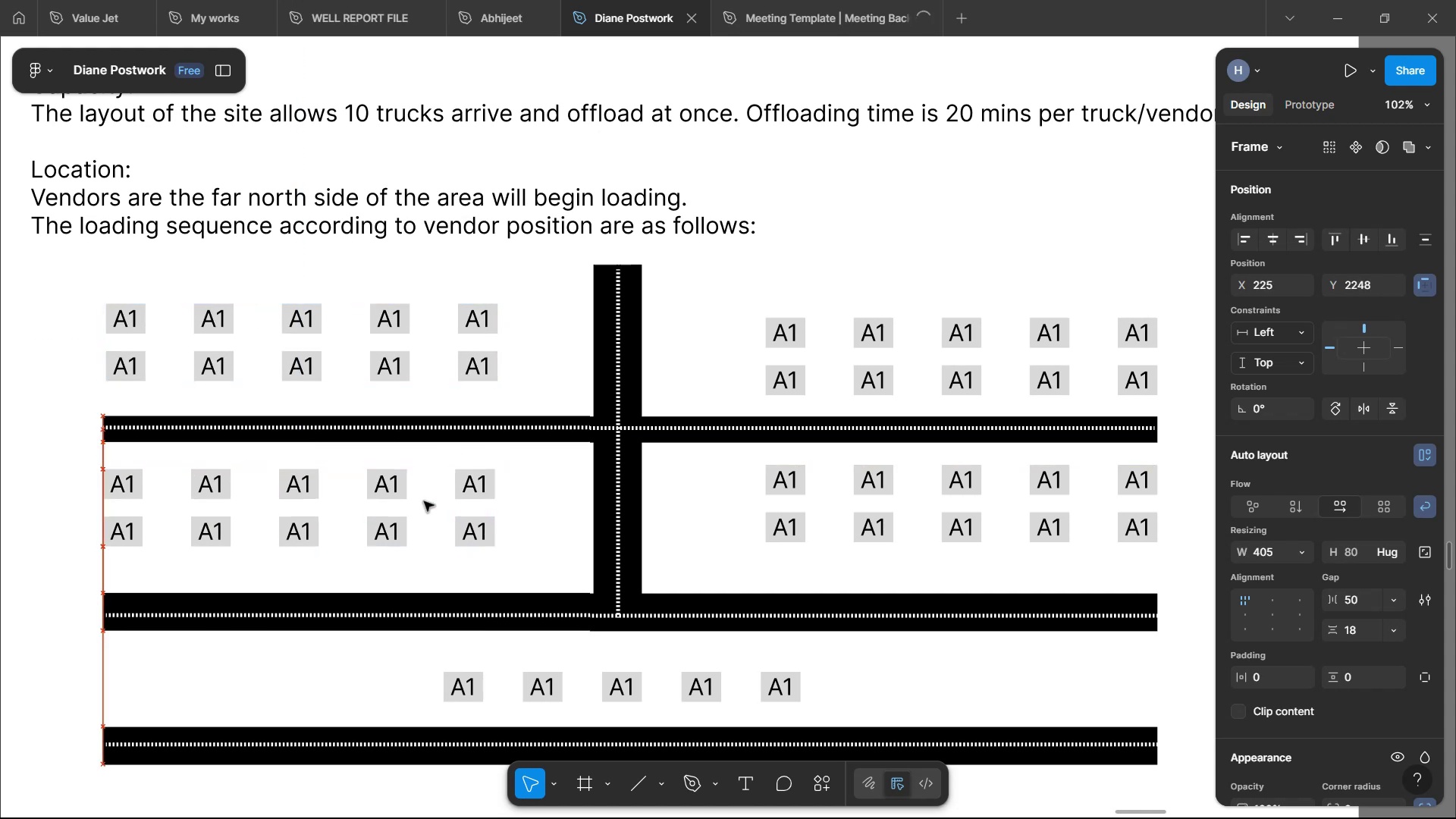 
key(ArrowDown)
 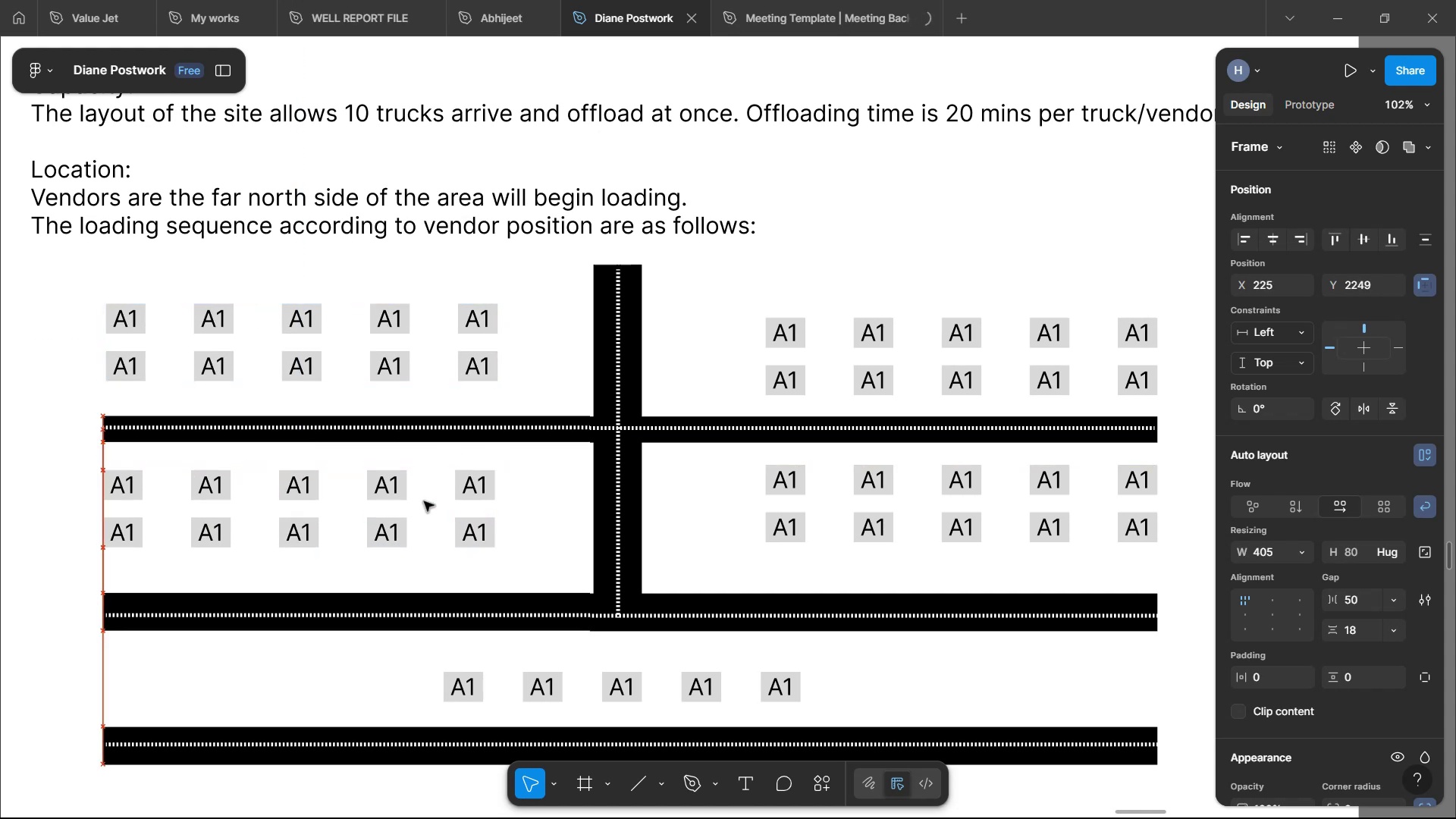 
key(ArrowDown)
 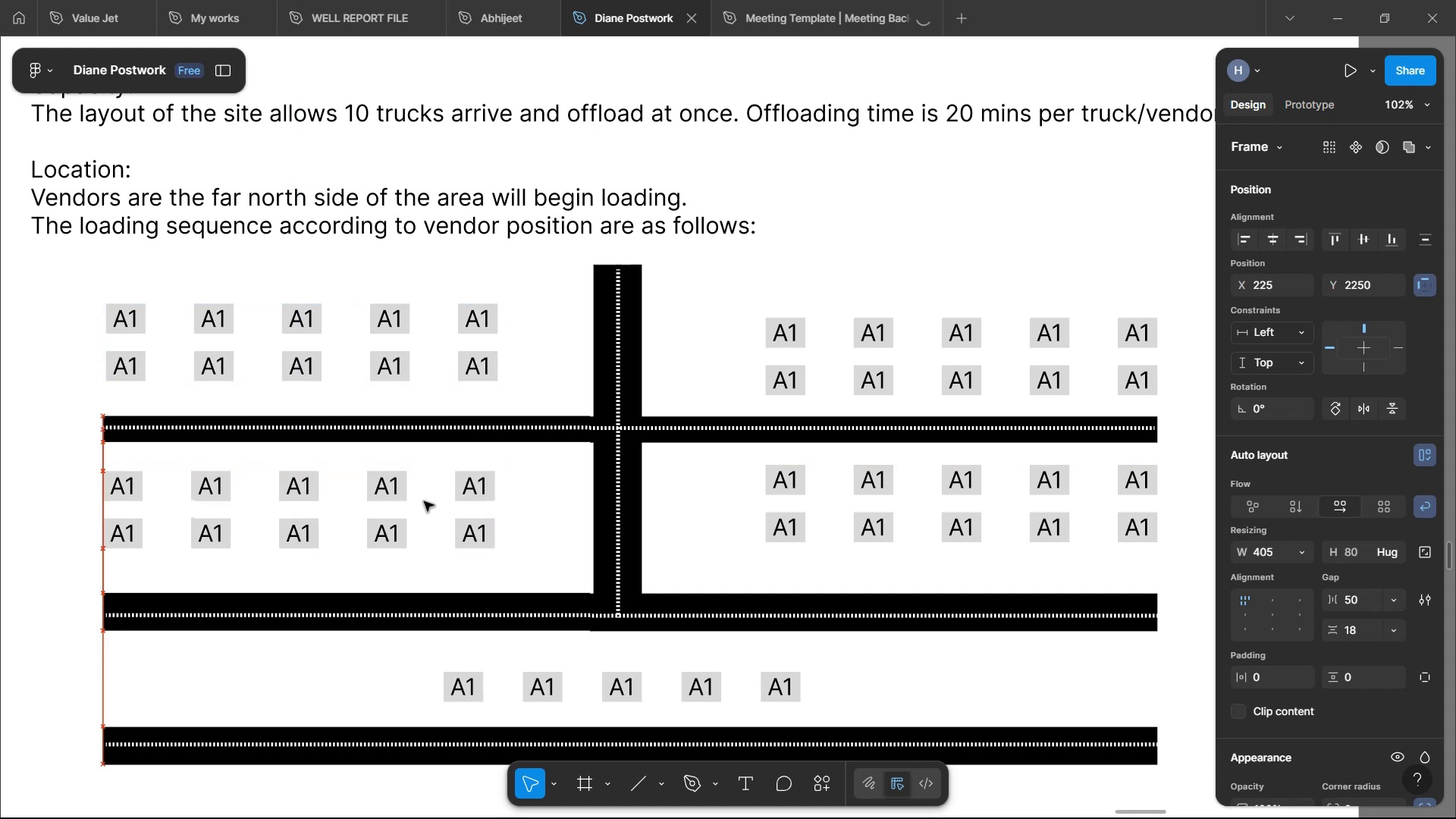 
key(ArrowDown)
 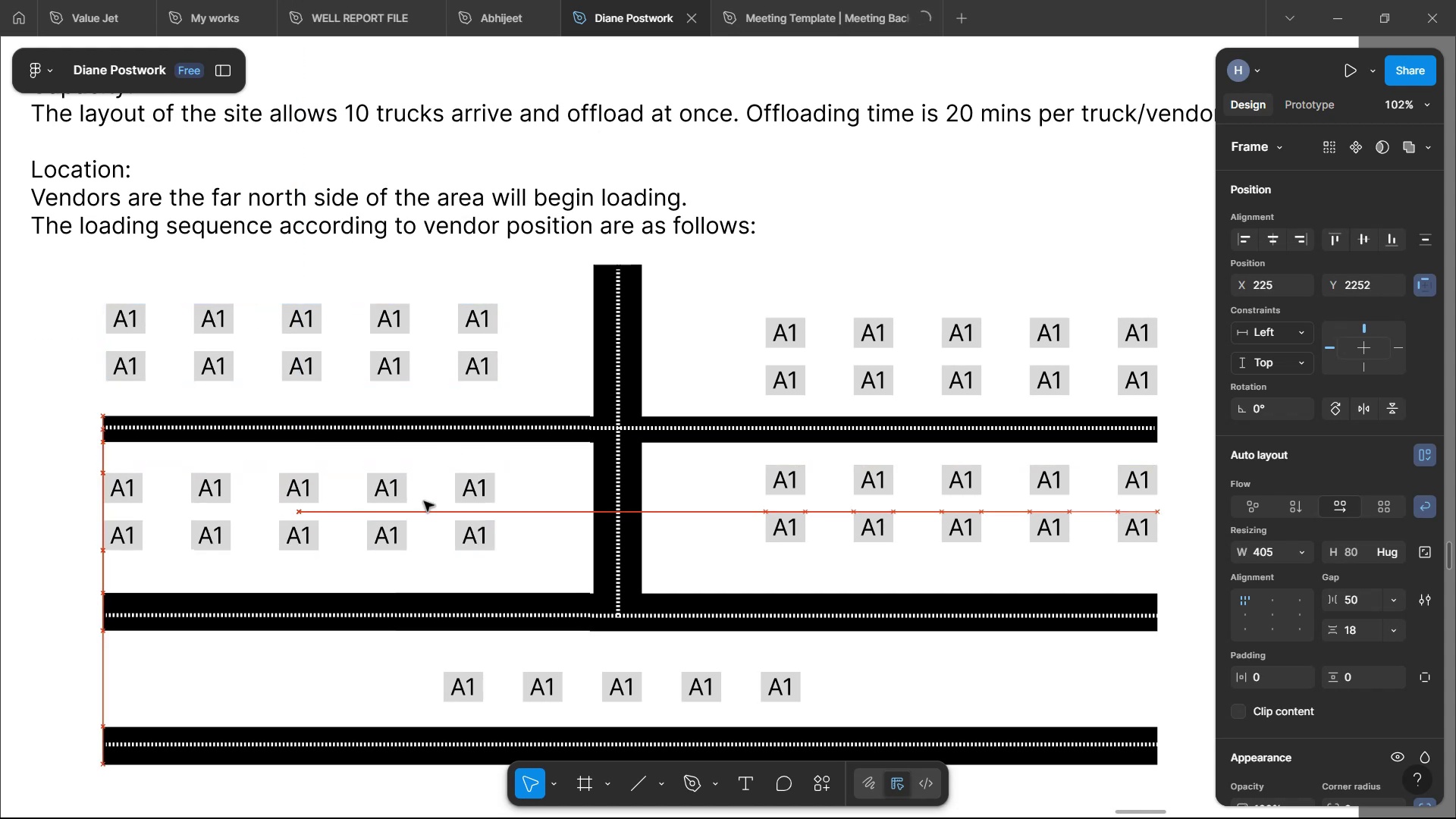 
key(ArrowDown)
 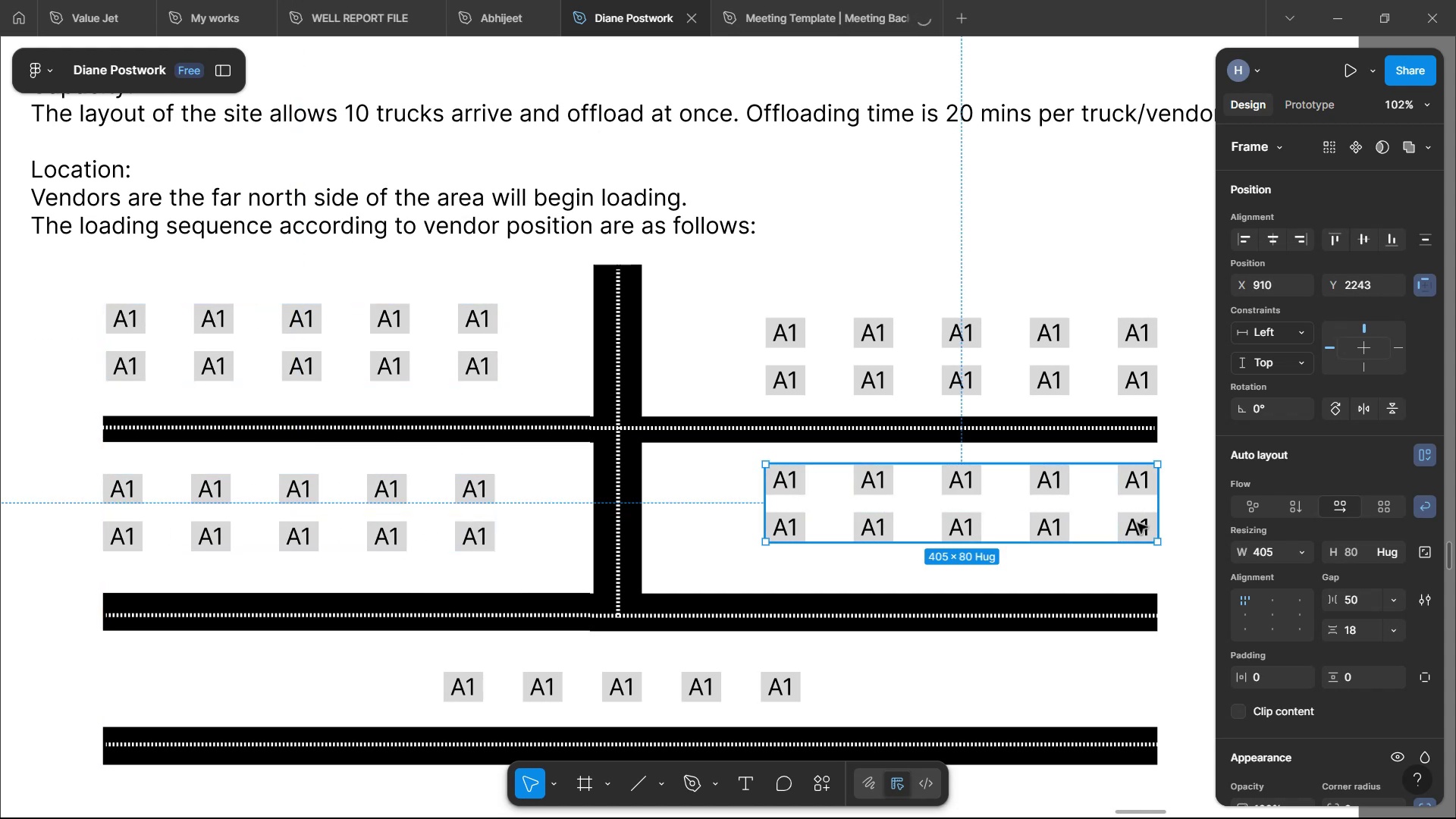 
key(ArrowDown)
 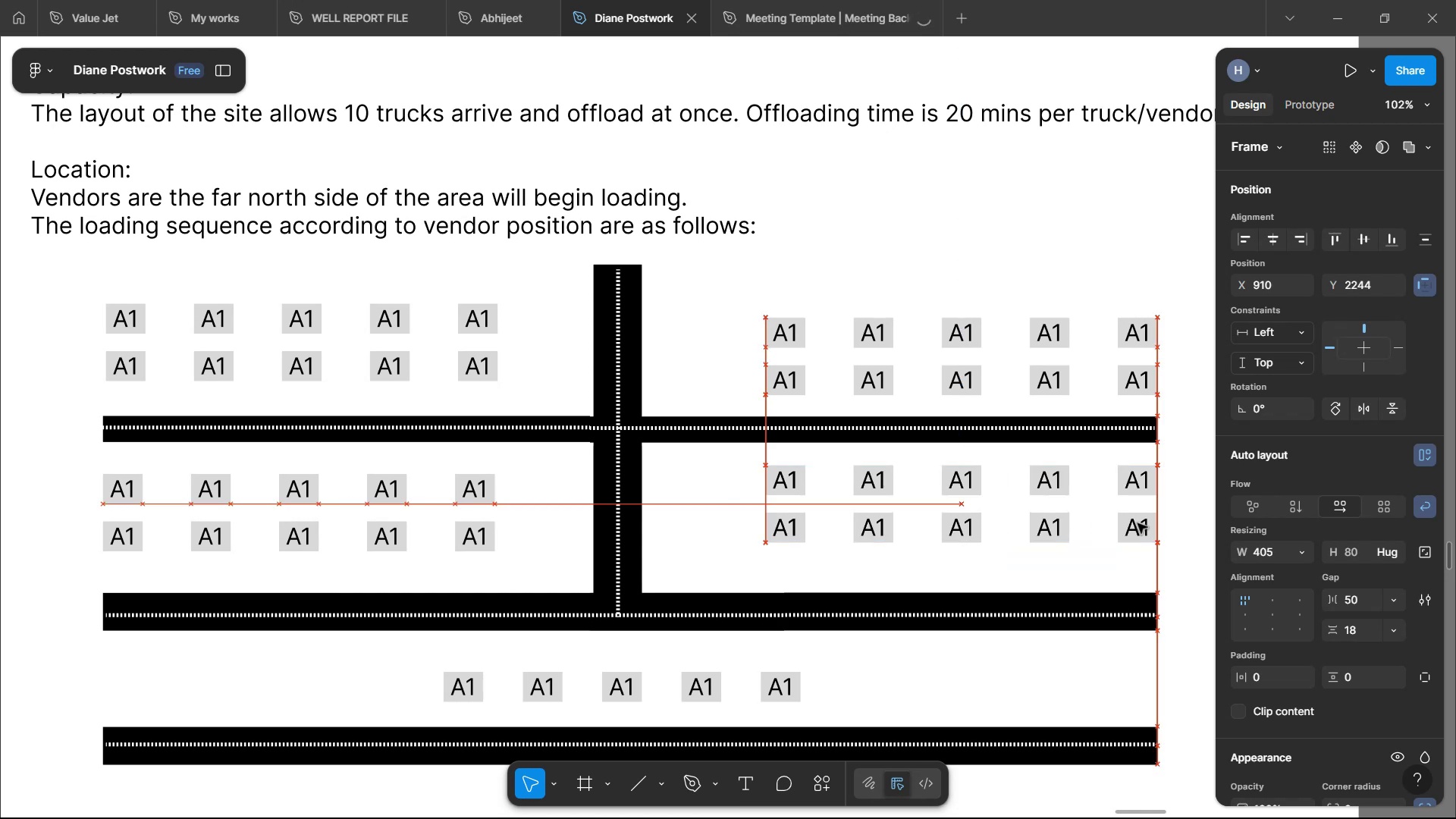 
key(ArrowDown)
 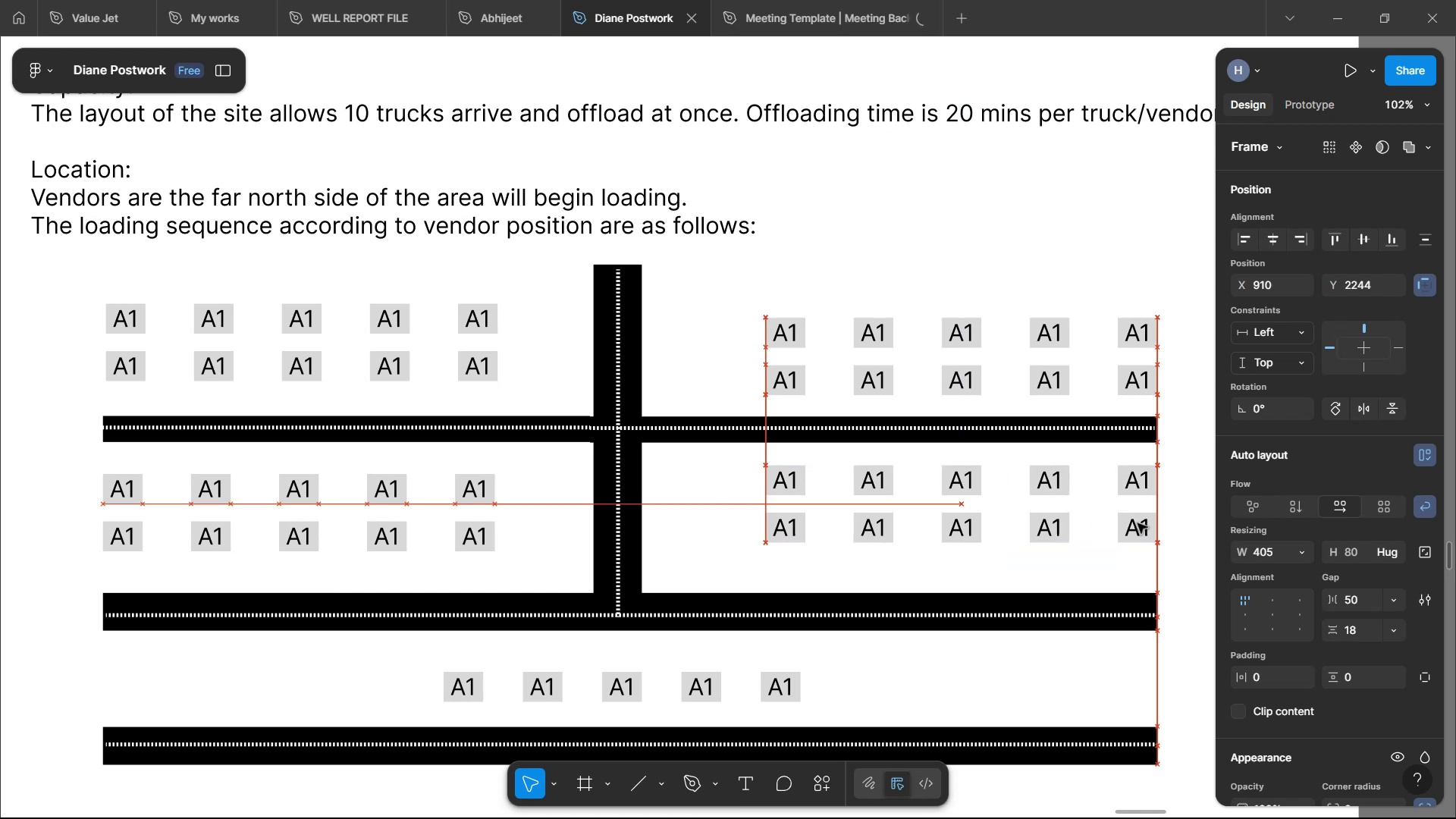 
key(ArrowDown)
 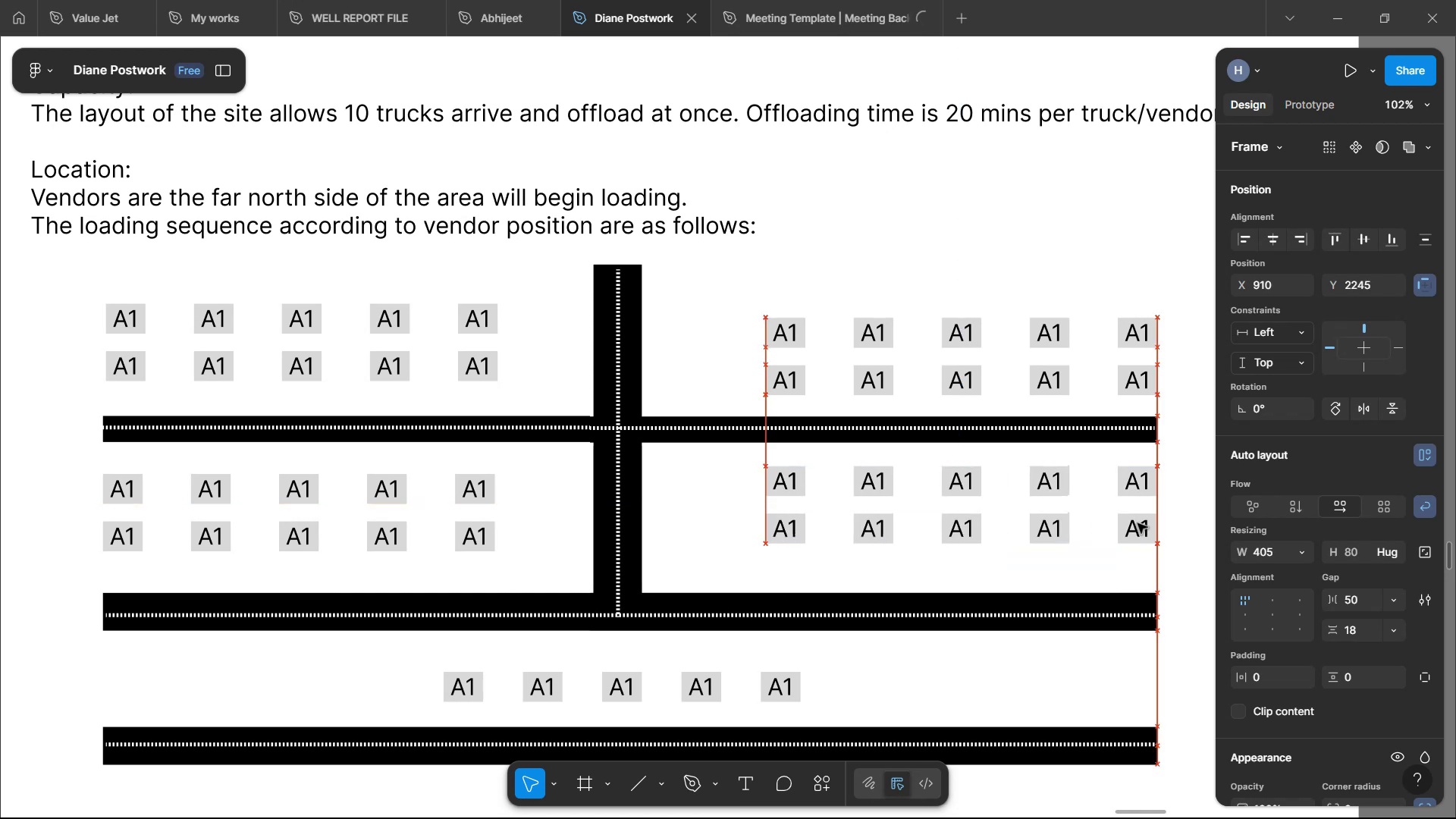 
key(ArrowDown)
 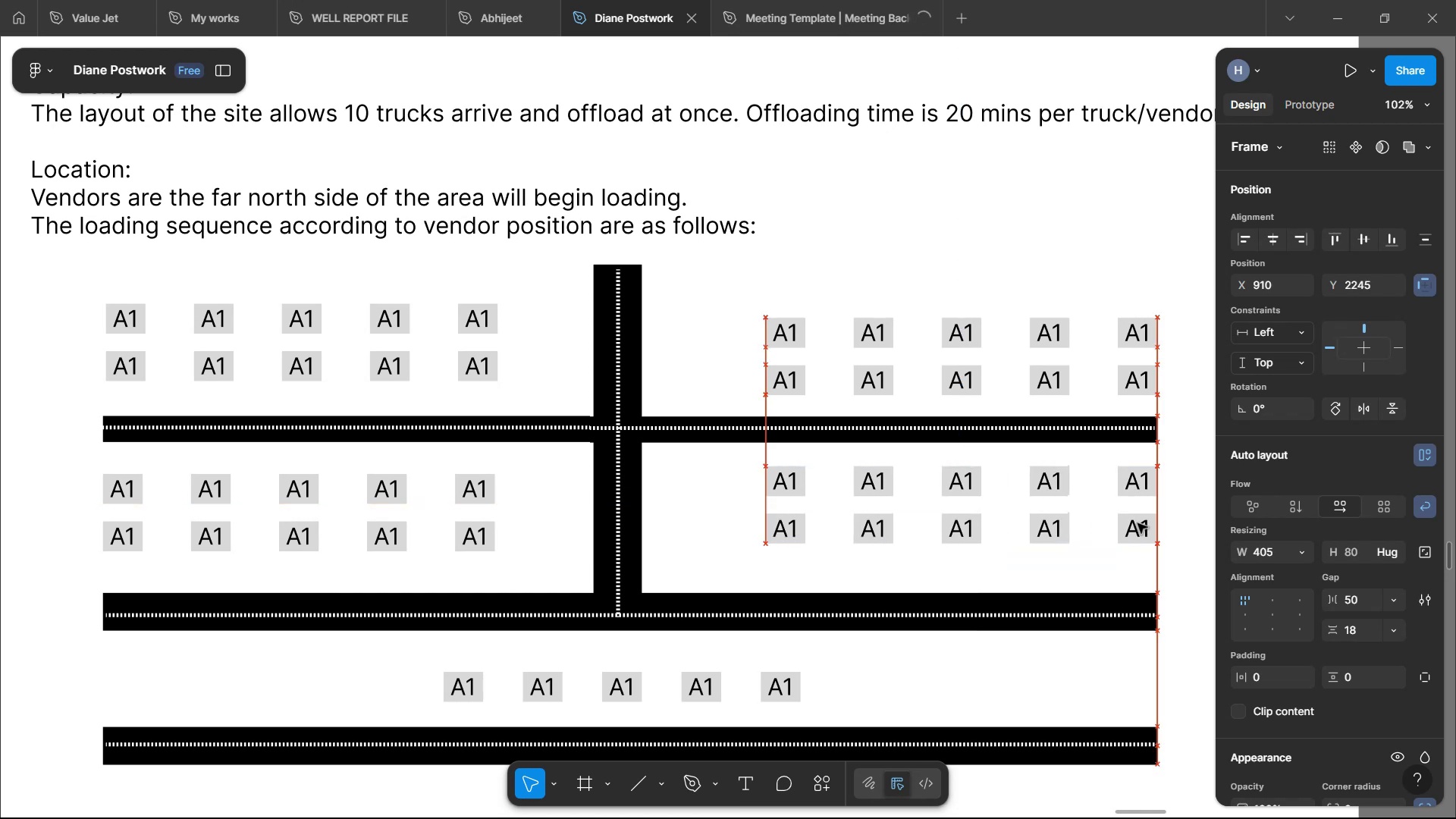 
key(ArrowDown)
 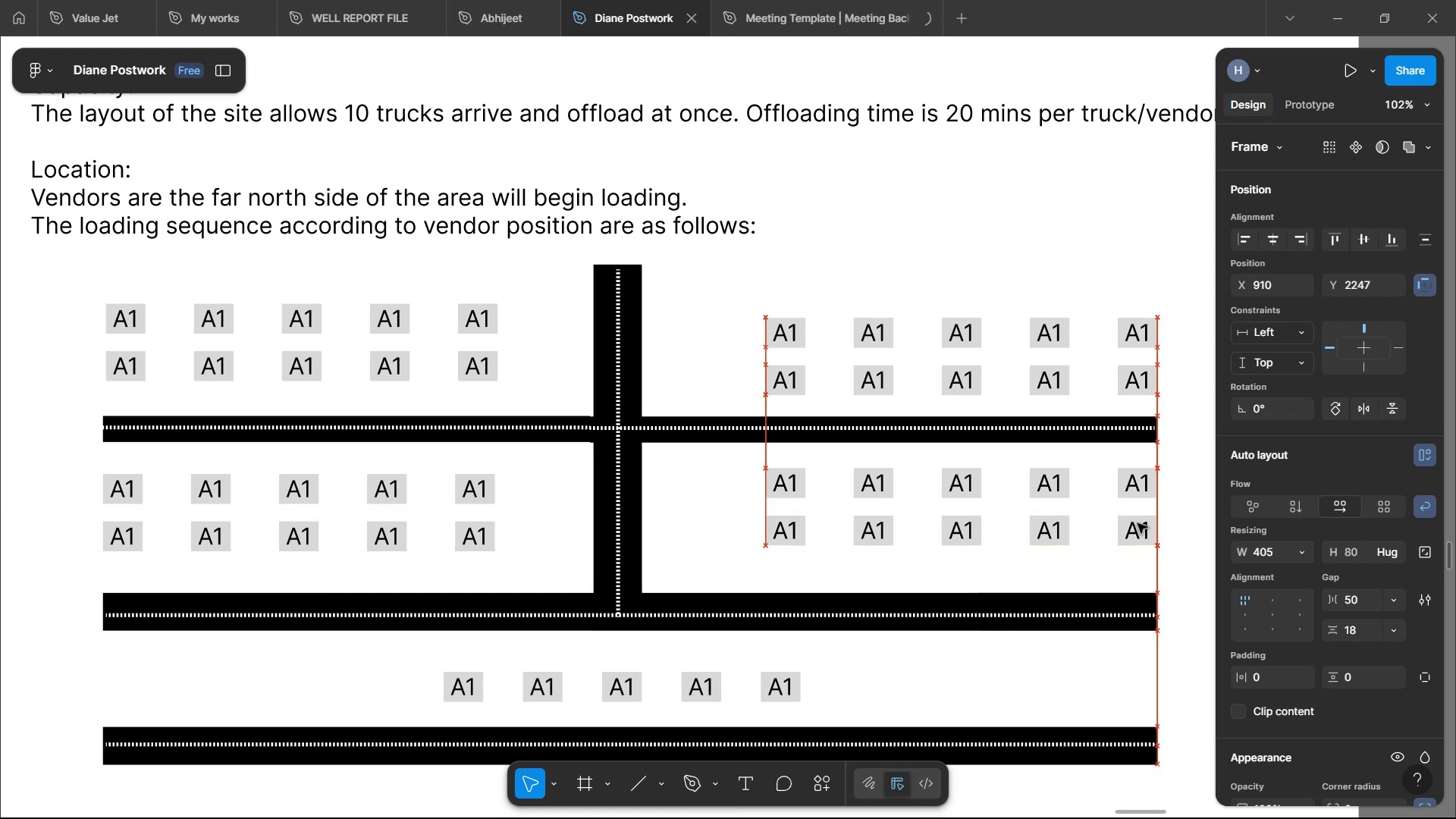 
key(ArrowDown)
 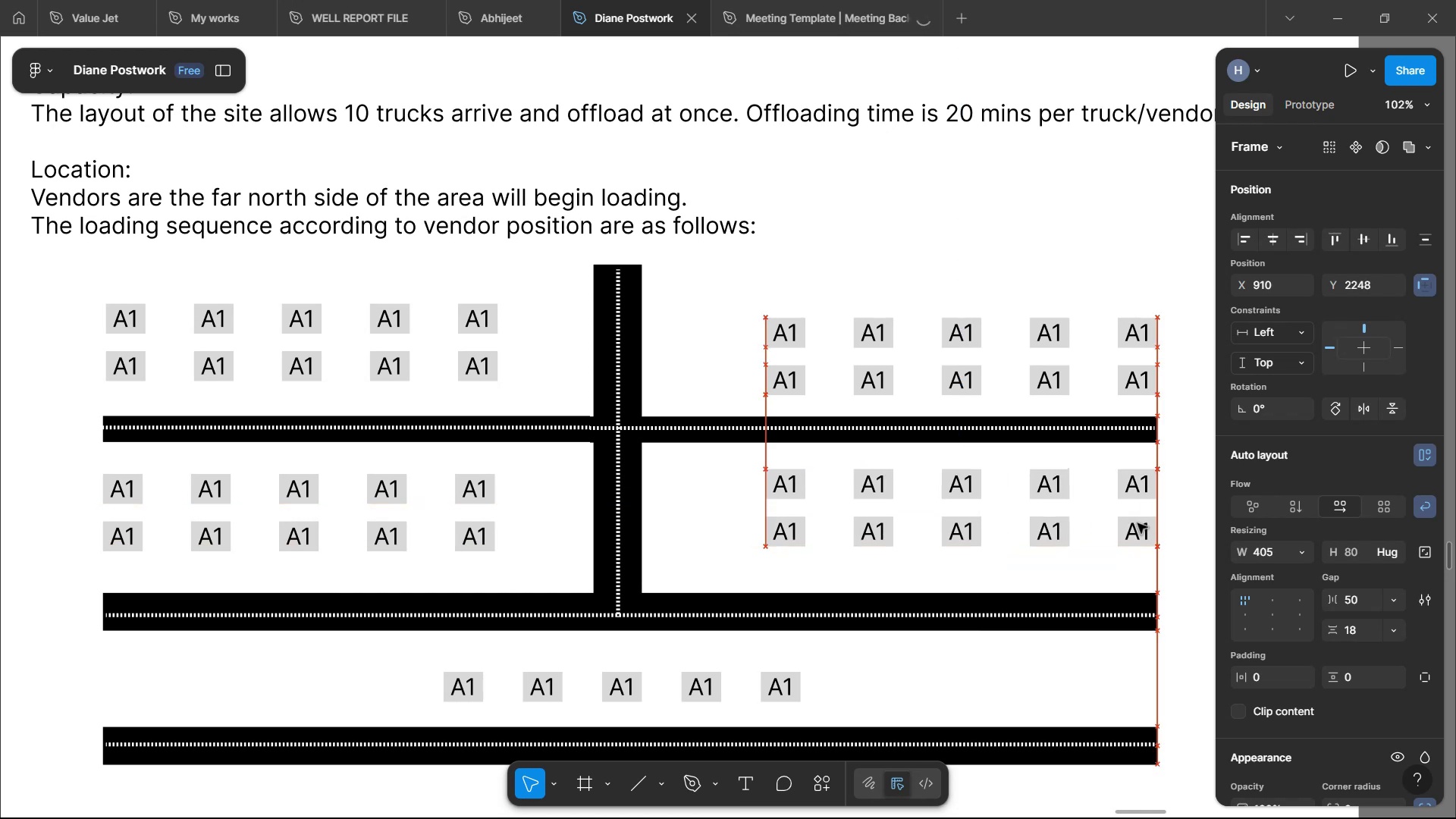 
key(ArrowDown)
 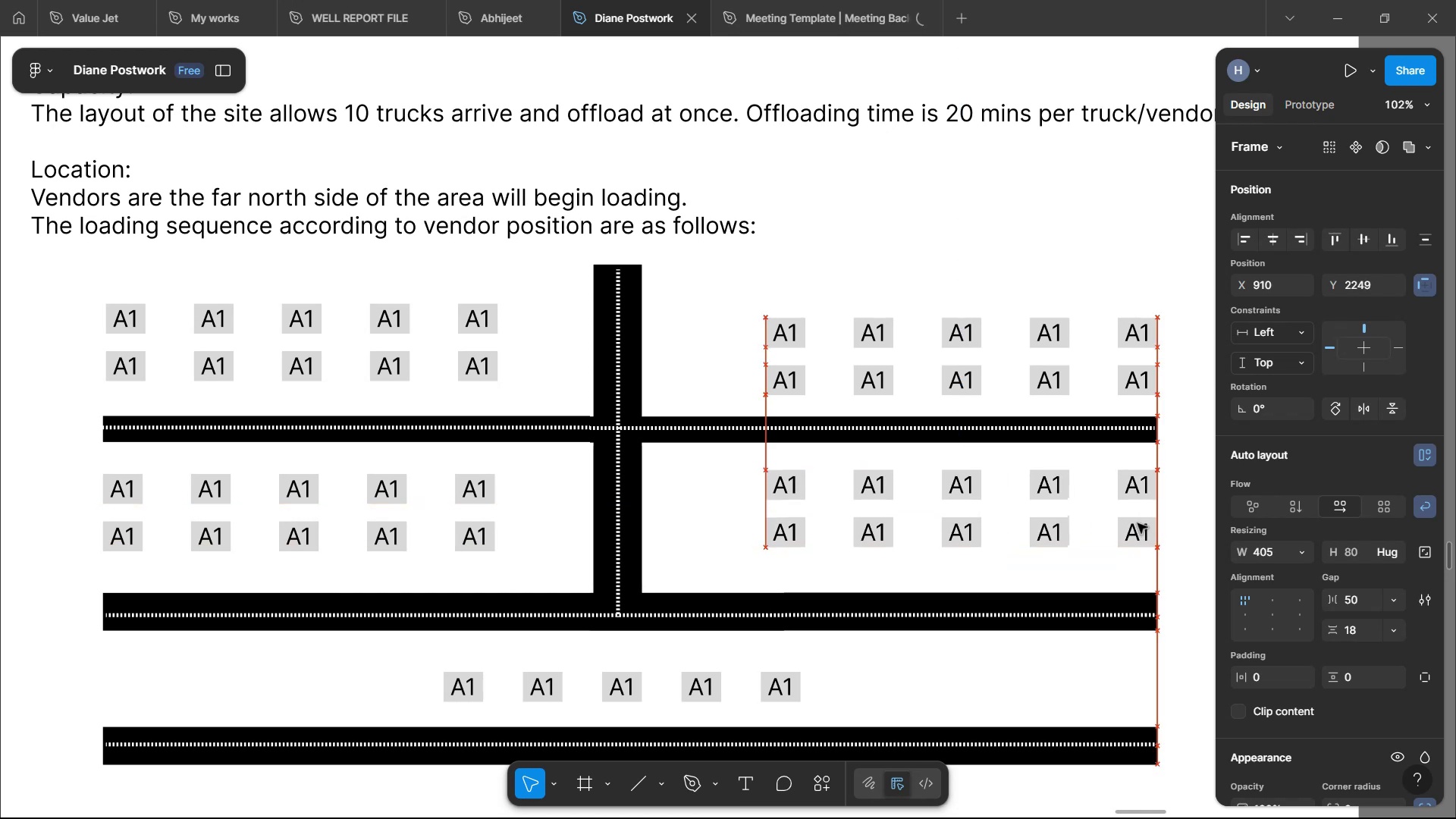 
hold_key(key=ArrowDown, duration=0.51)
 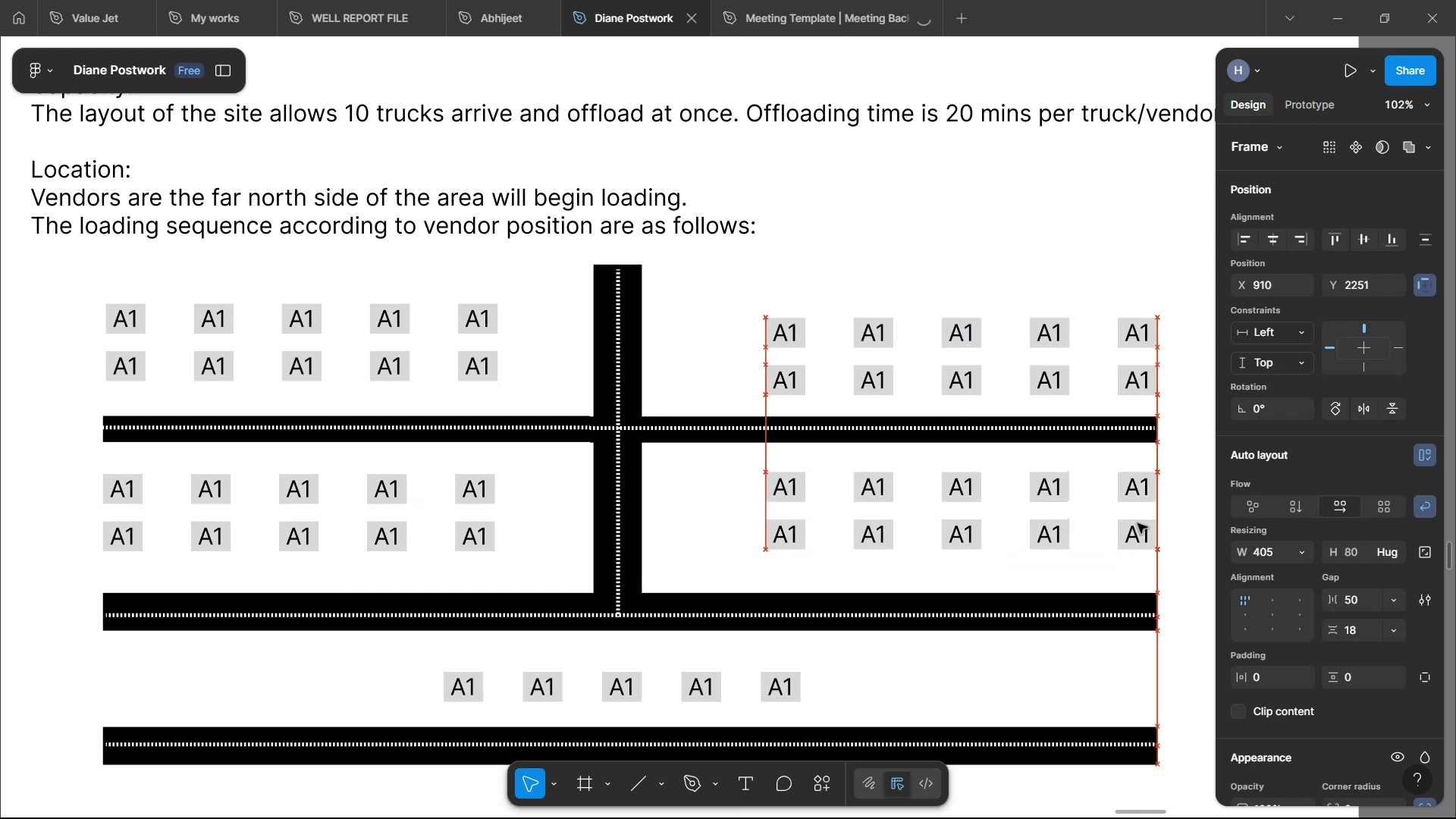 
key(ArrowDown)
 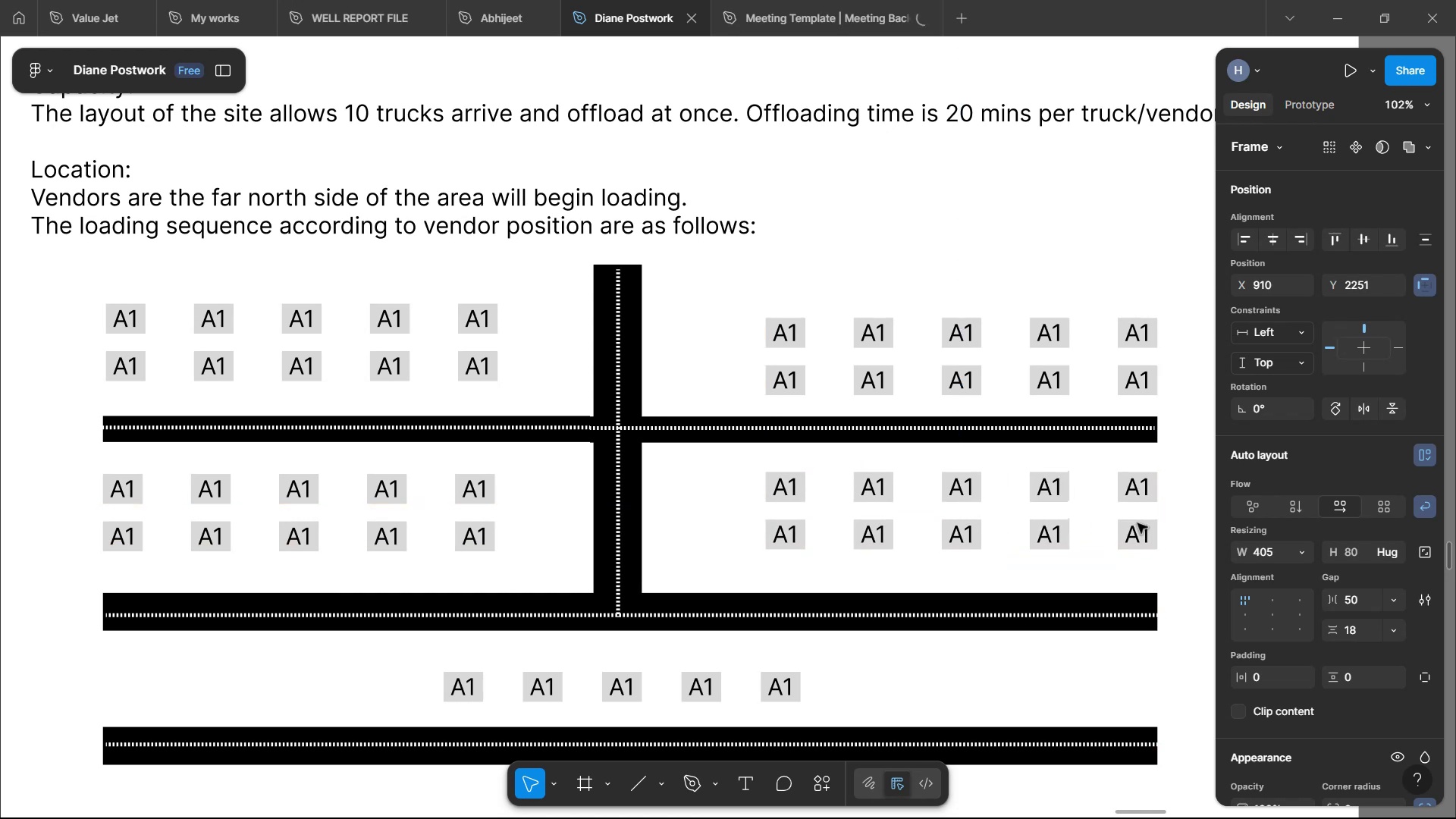 
key(ArrowDown)
 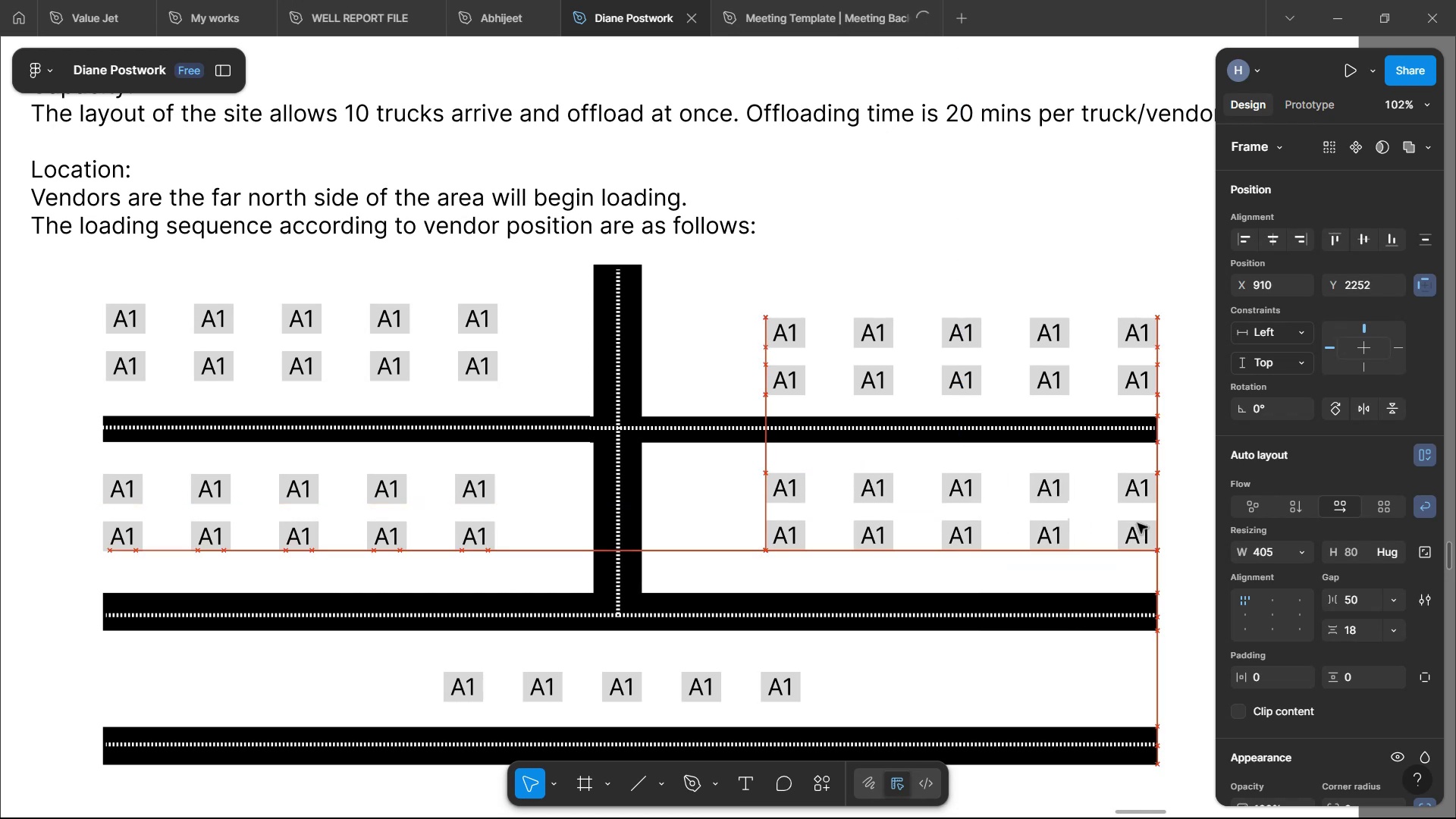 
key(ArrowDown)
 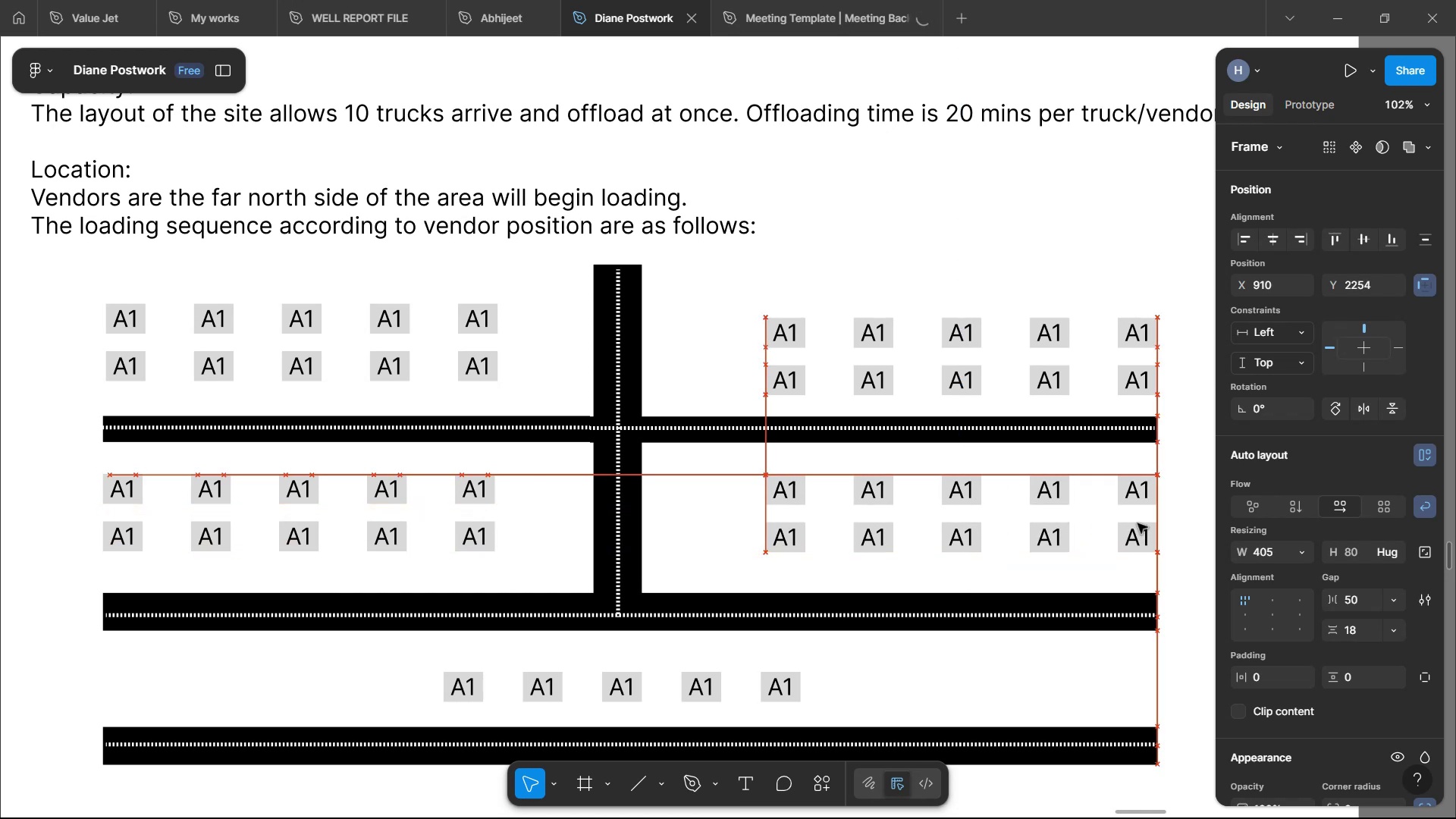 
key(ArrowUp)
 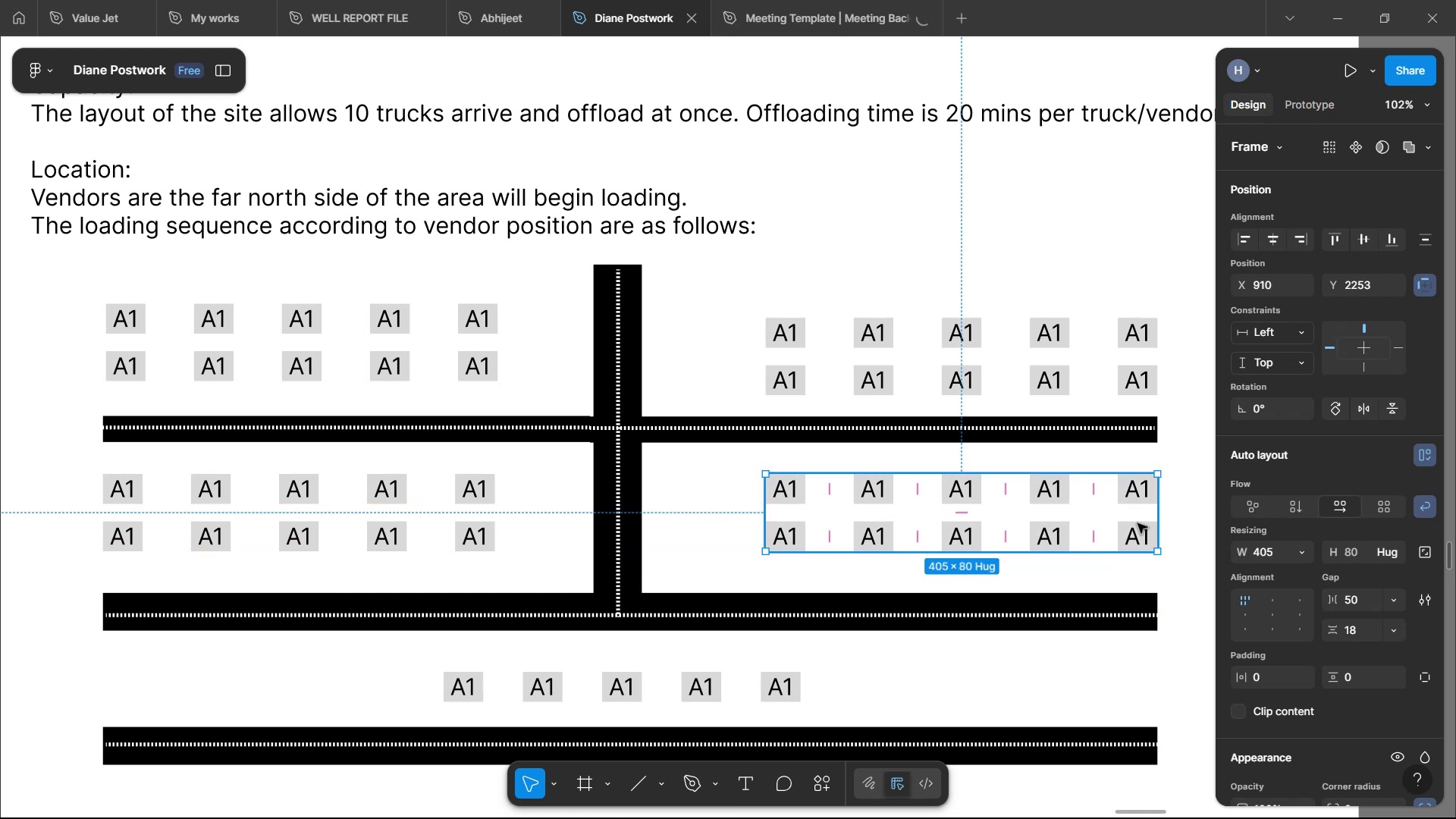 
wait(5.07)
 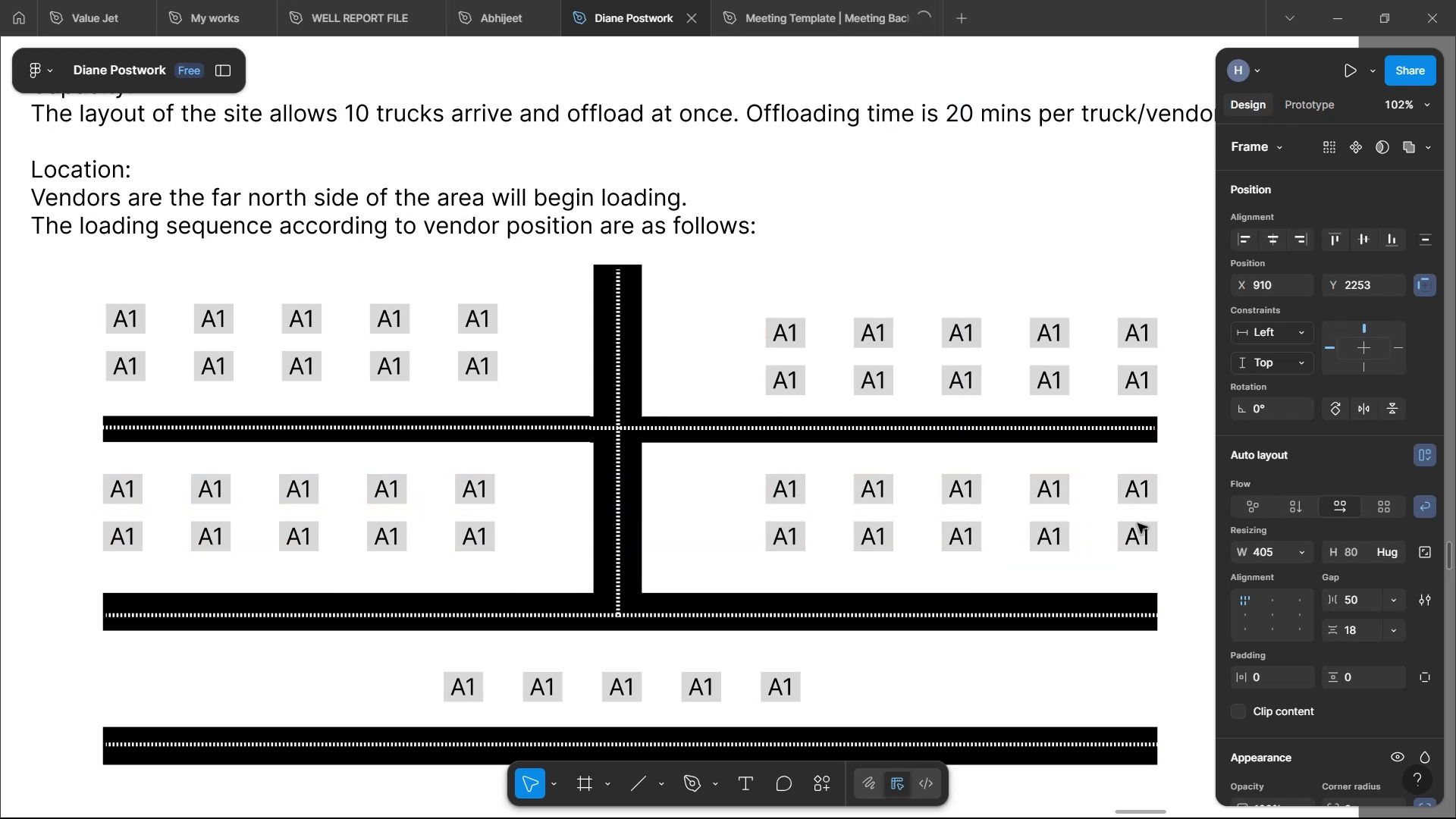 
left_click([1062, 333])
 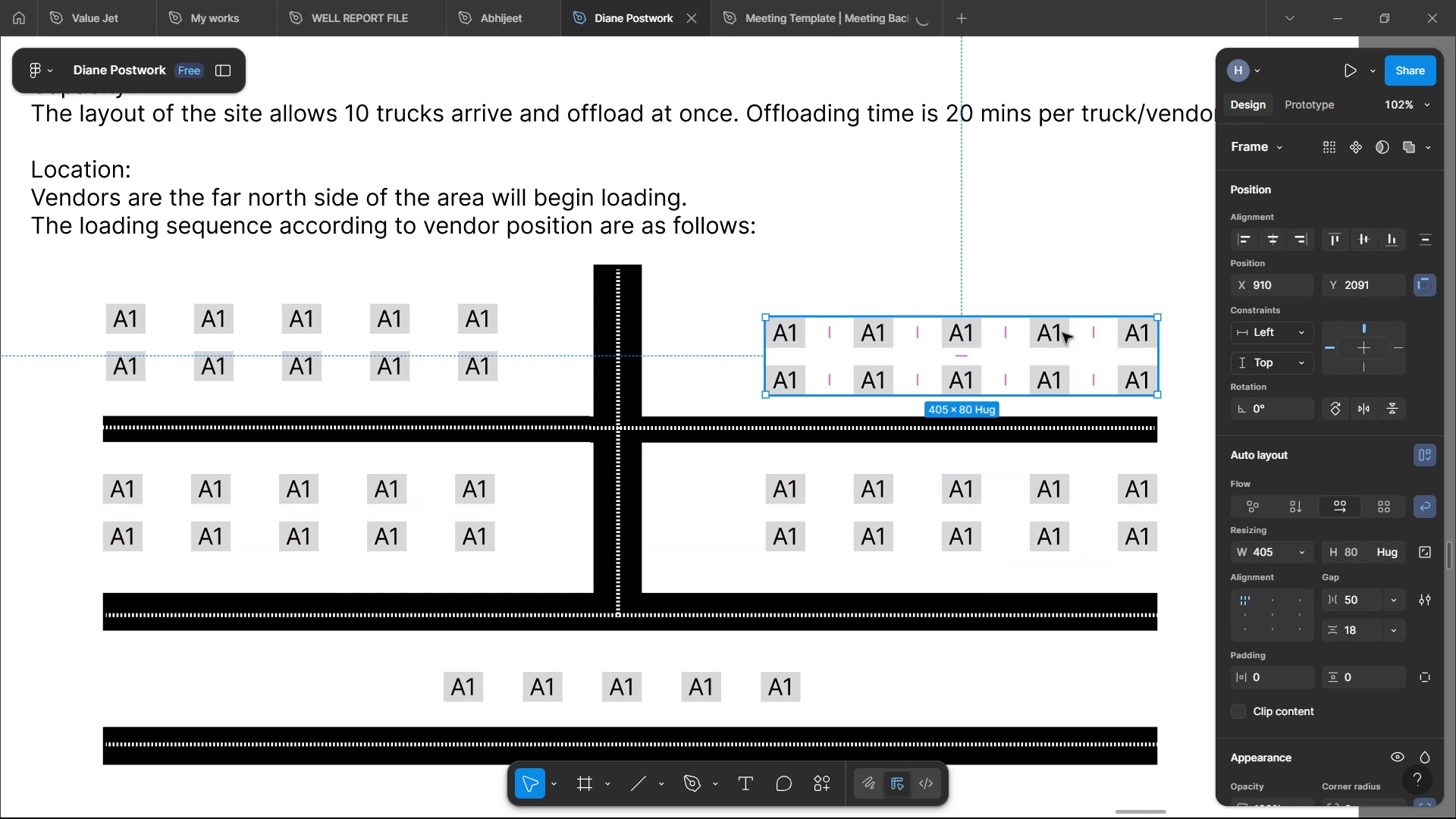 
key(ArrowUp)
 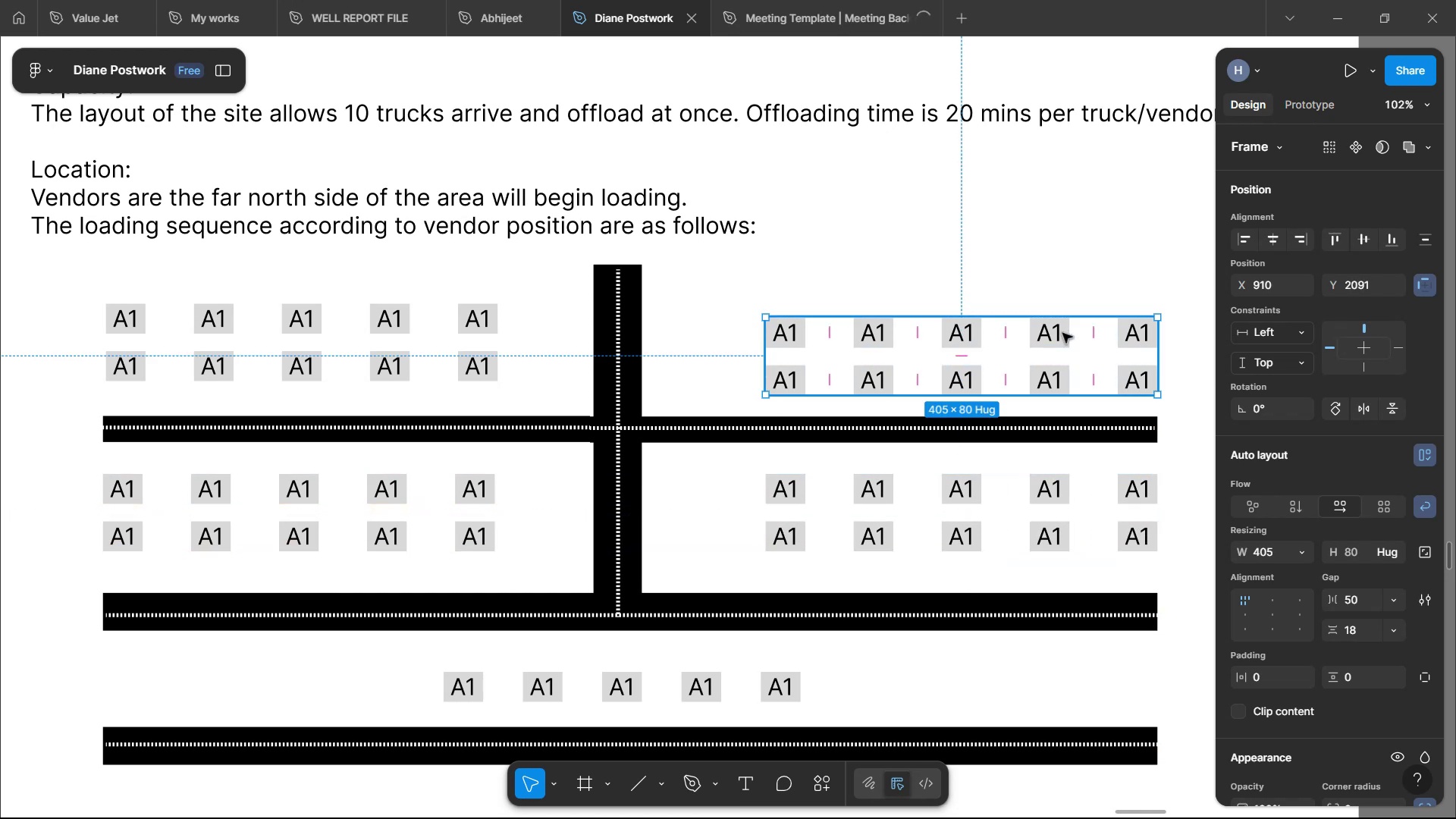 
key(ArrowUp)
 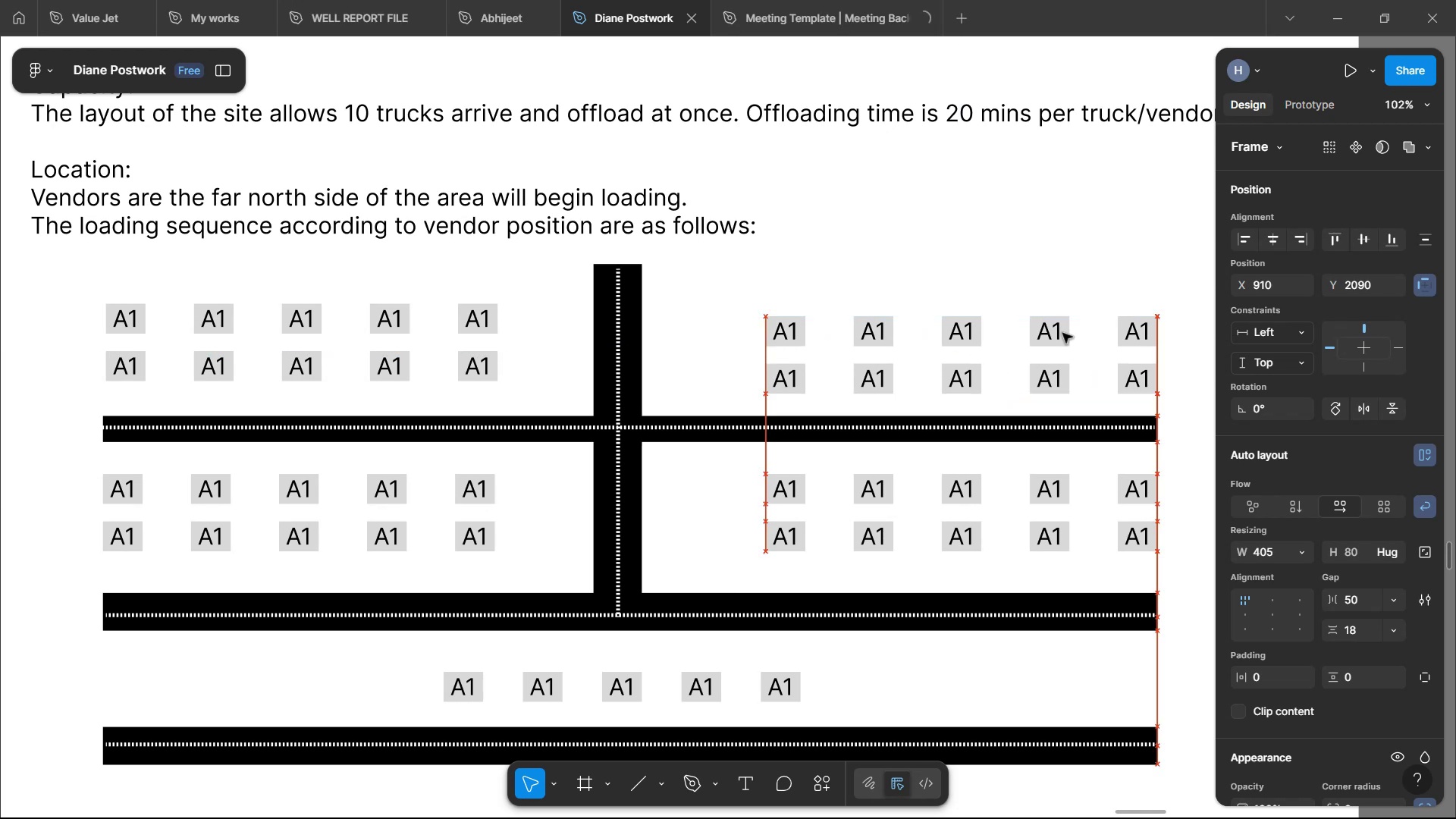 
key(ArrowUp)
 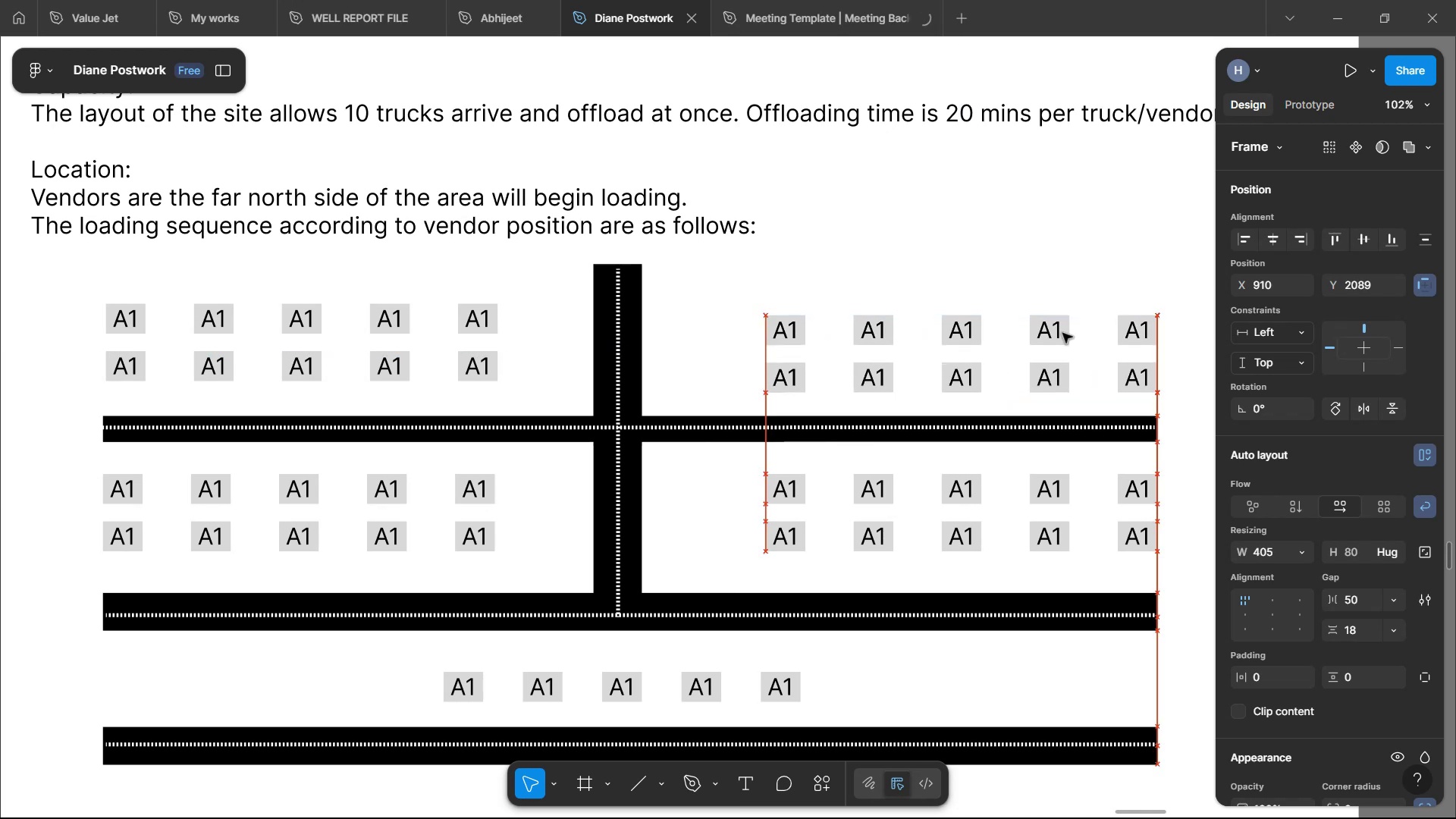 
key(ArrowUp)
 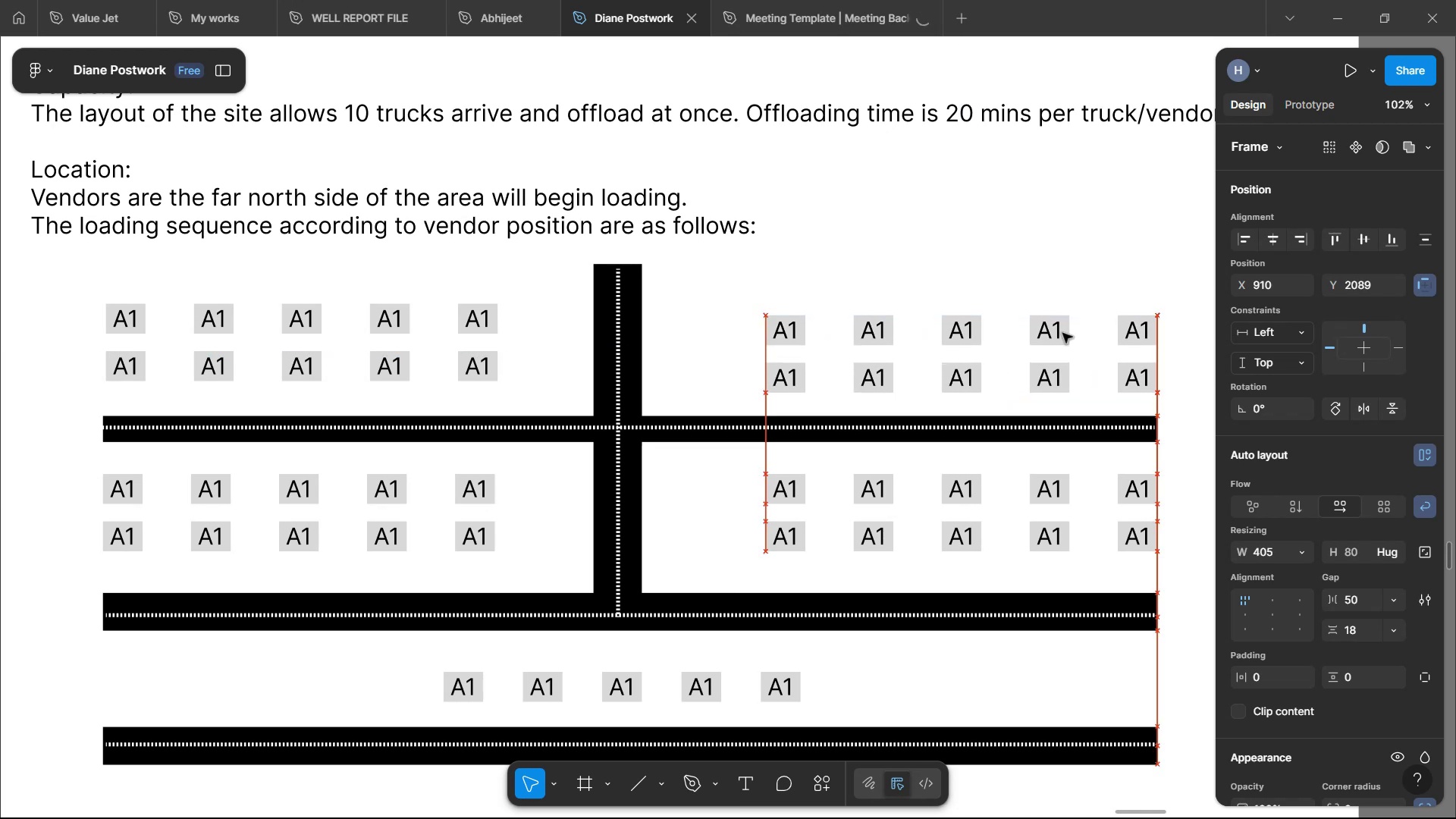 
key(ArrowUp)
 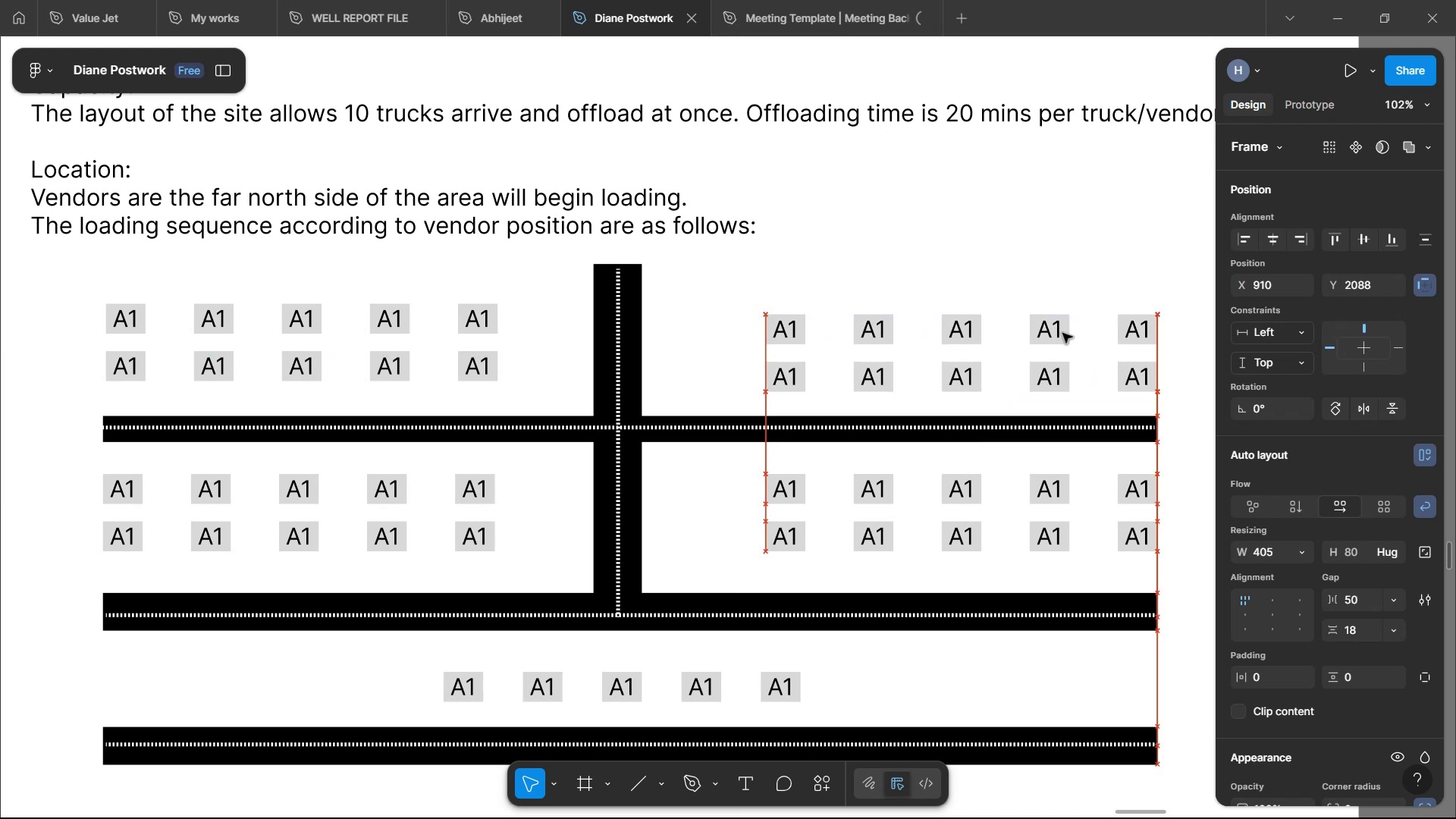 
key(ArrowUp)
 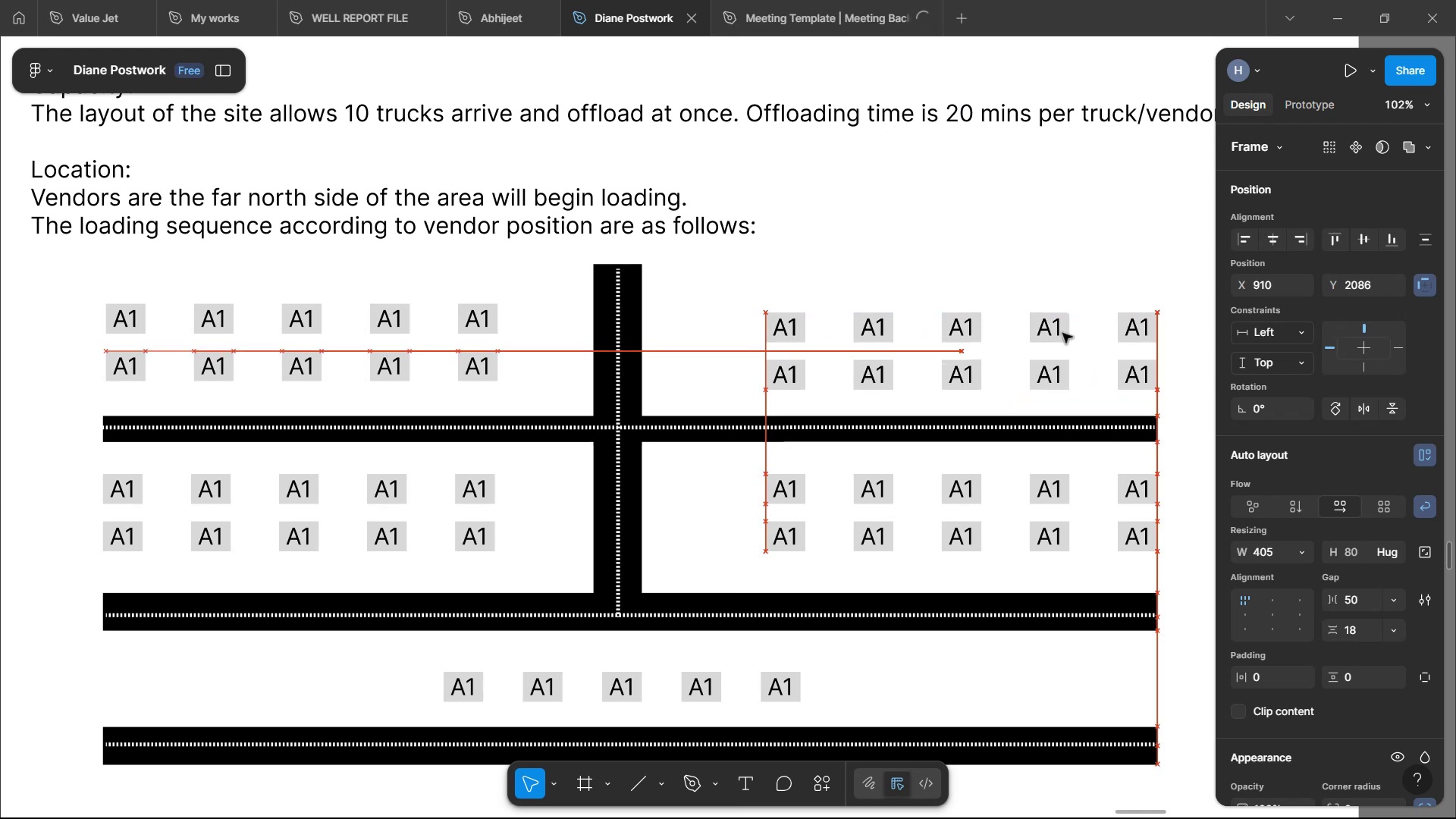 
key(ArrowUp)
 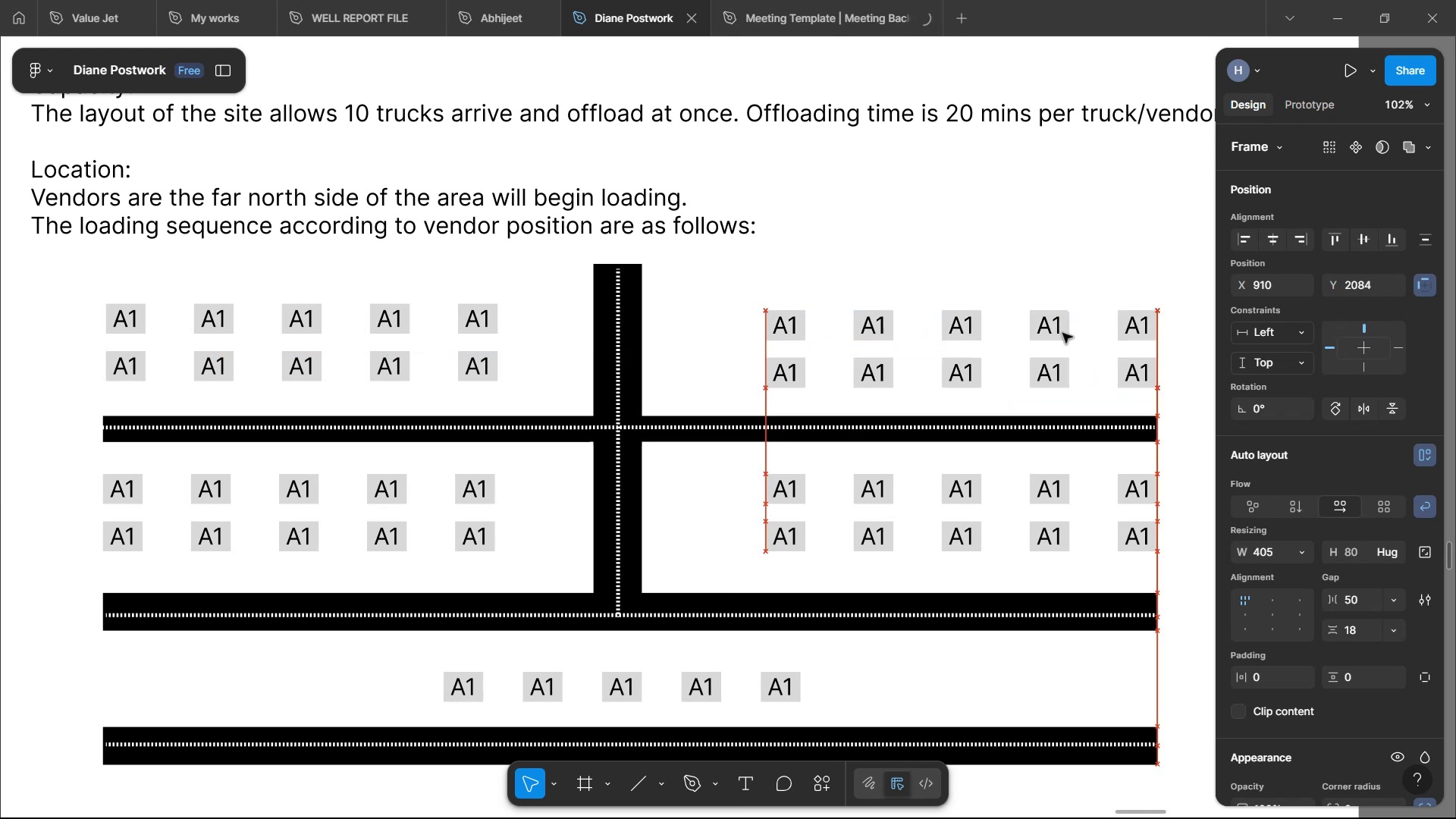 
key(ArrowUp)
 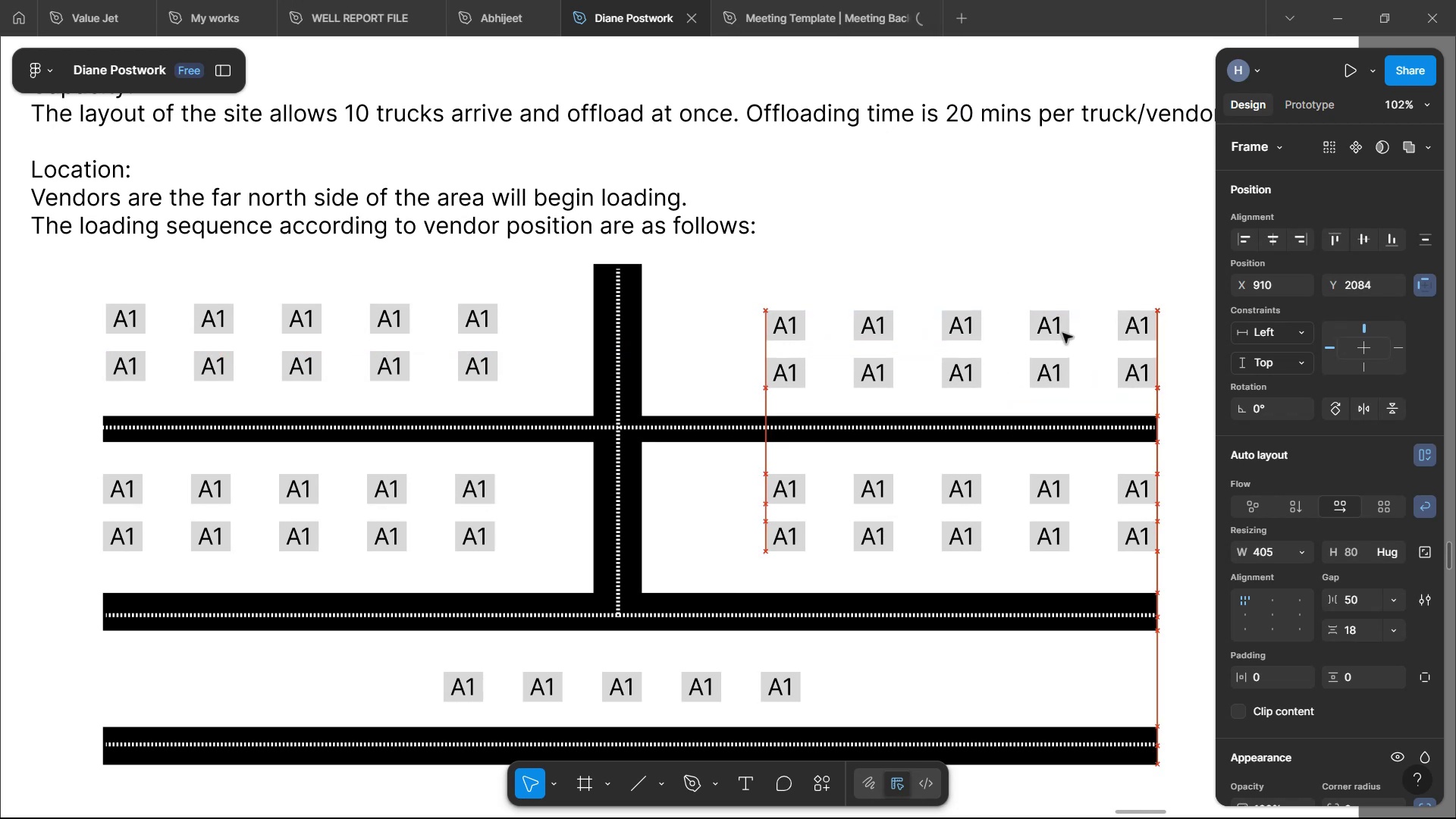 
key(ArrowUp)
 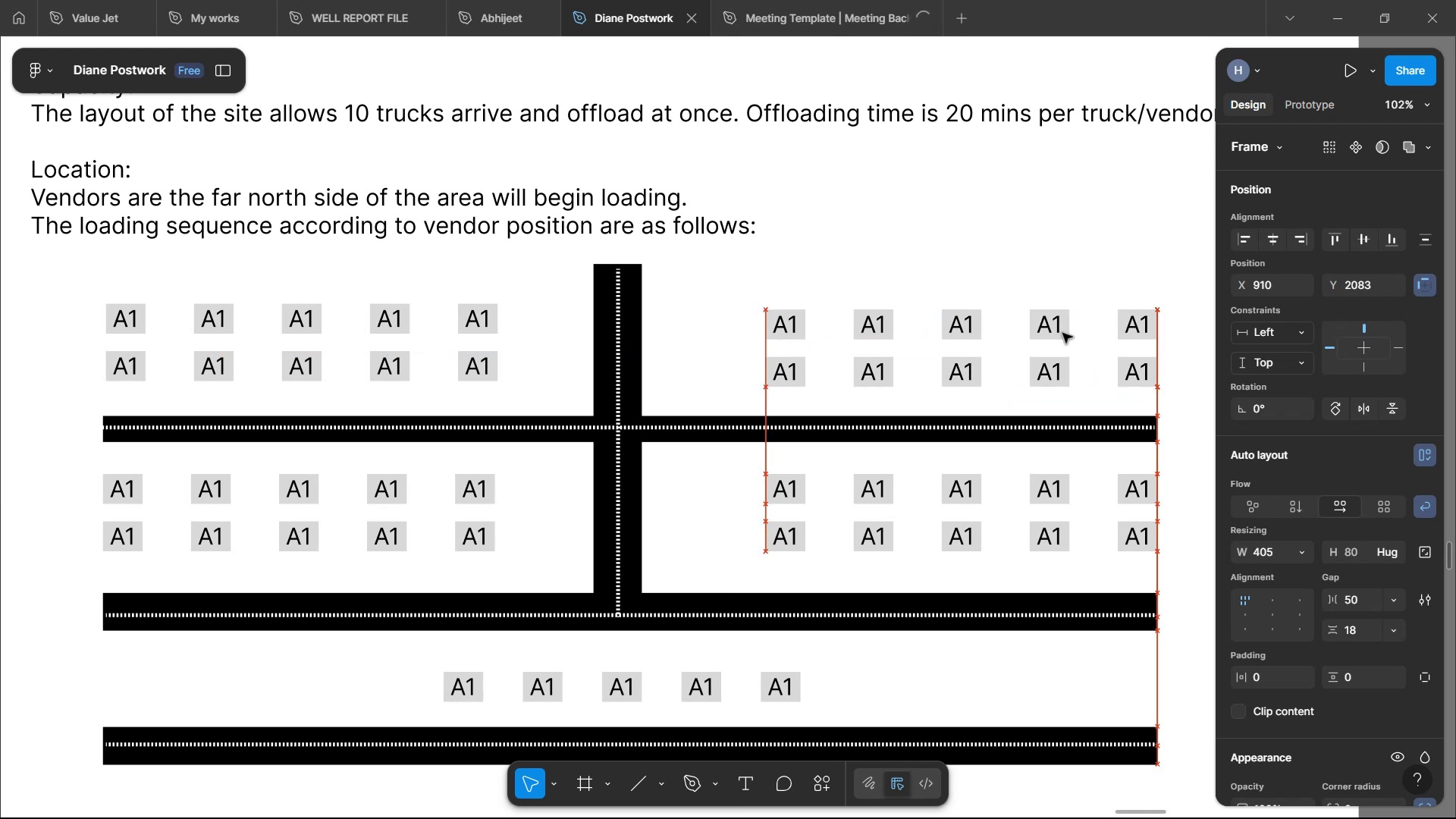 
key(ArrowUp)
 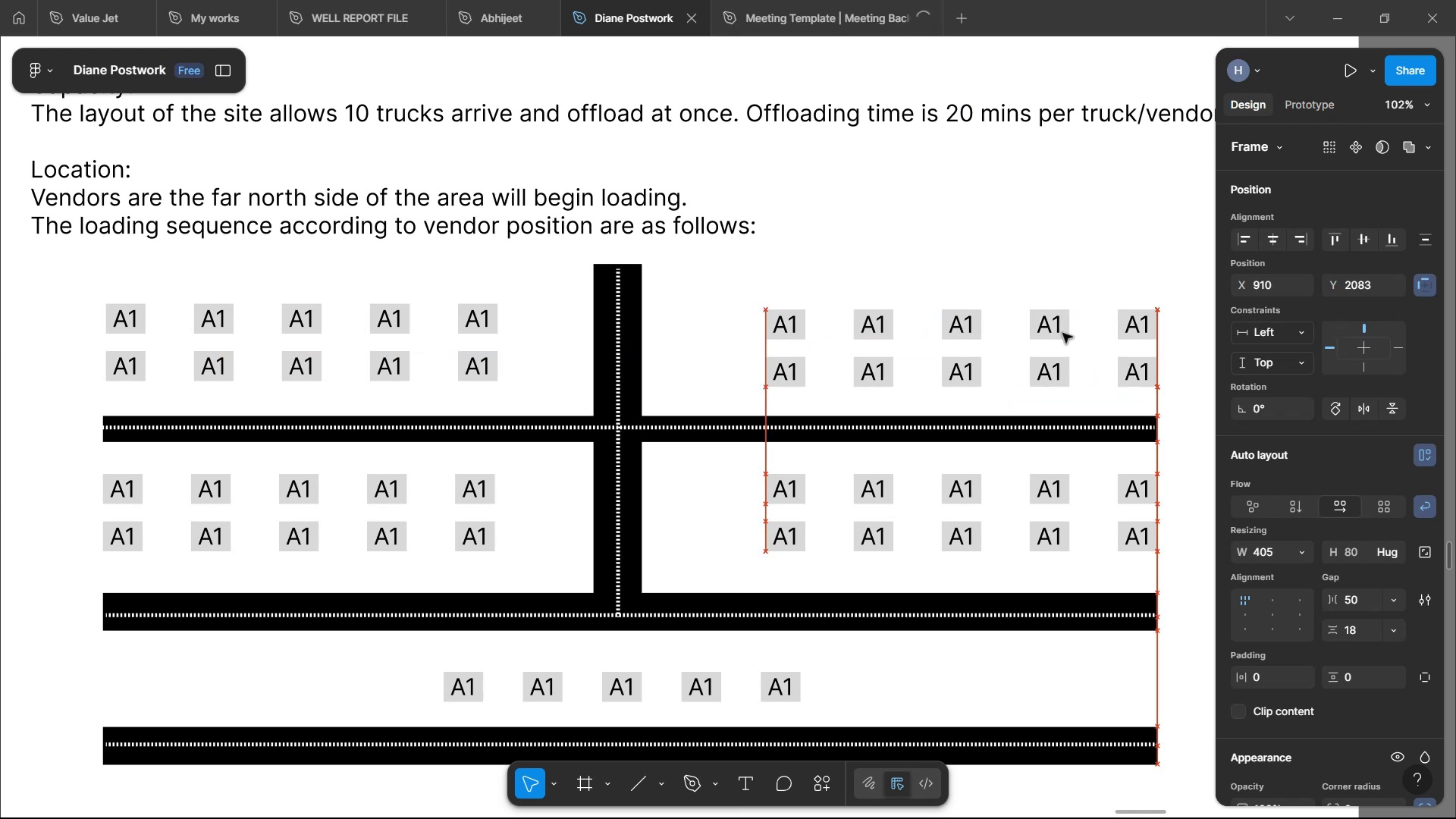 
key(ArrowUp)
 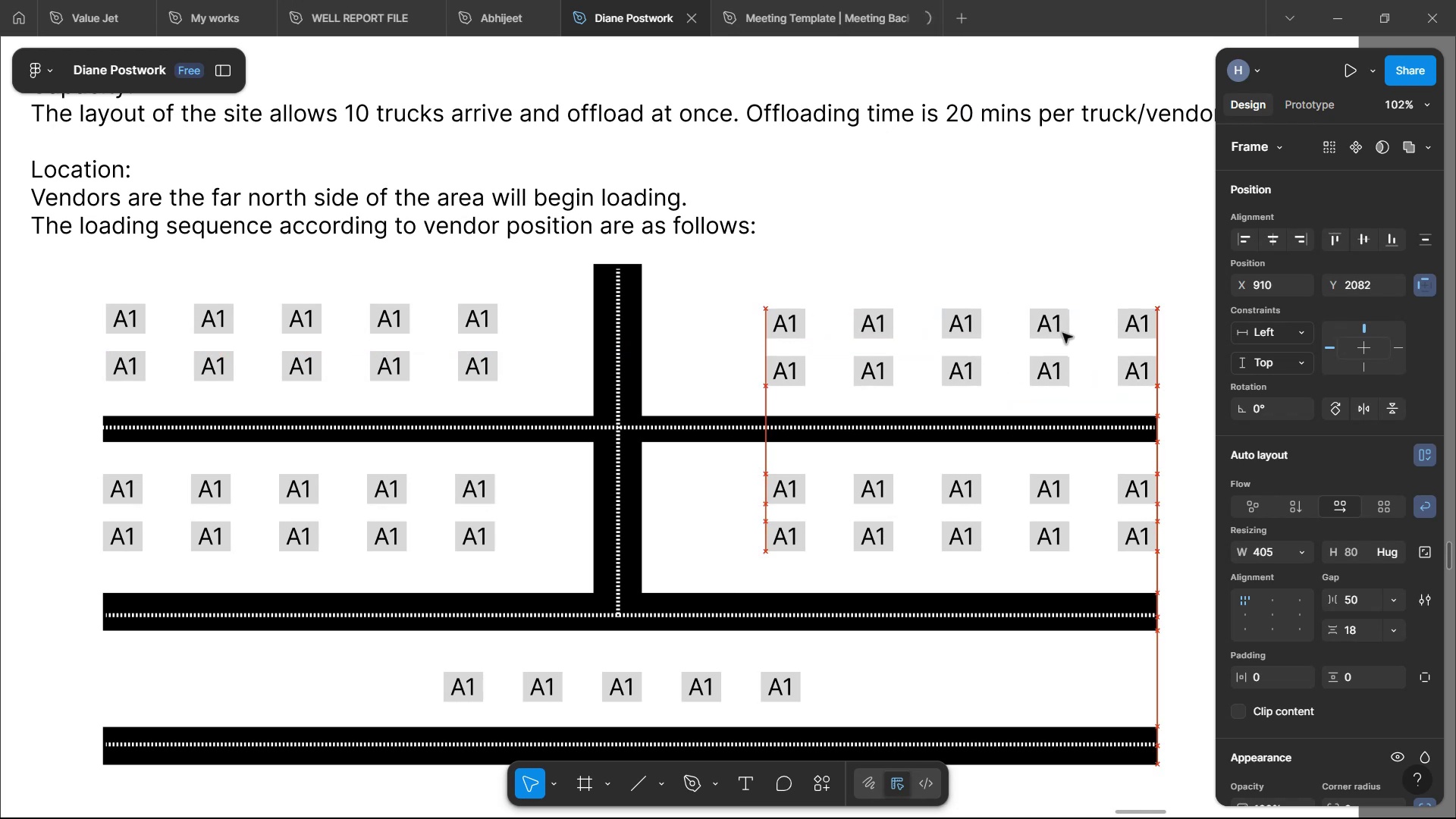 
key(ArrowUp)
 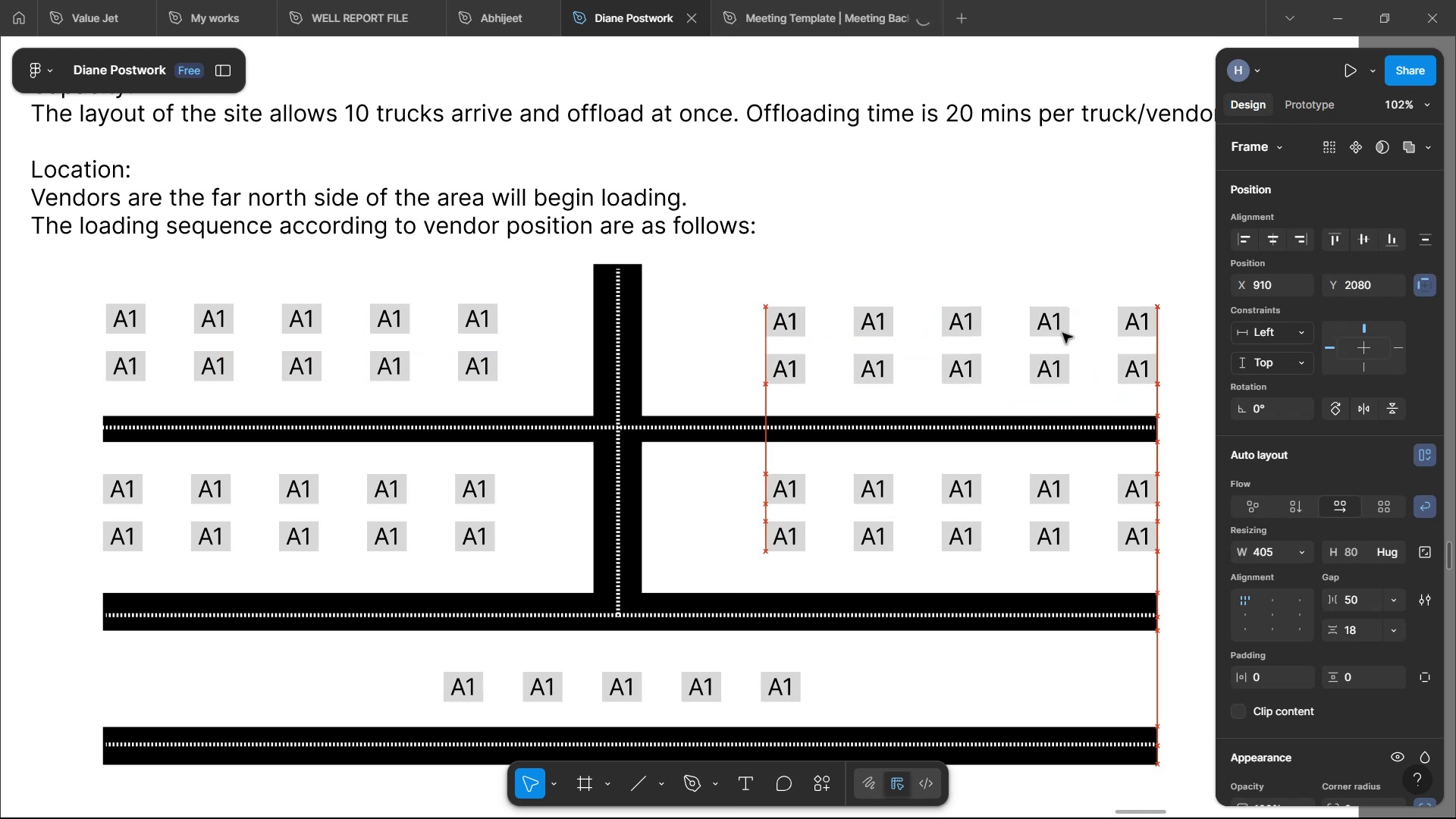 
key(ArrowUp)
 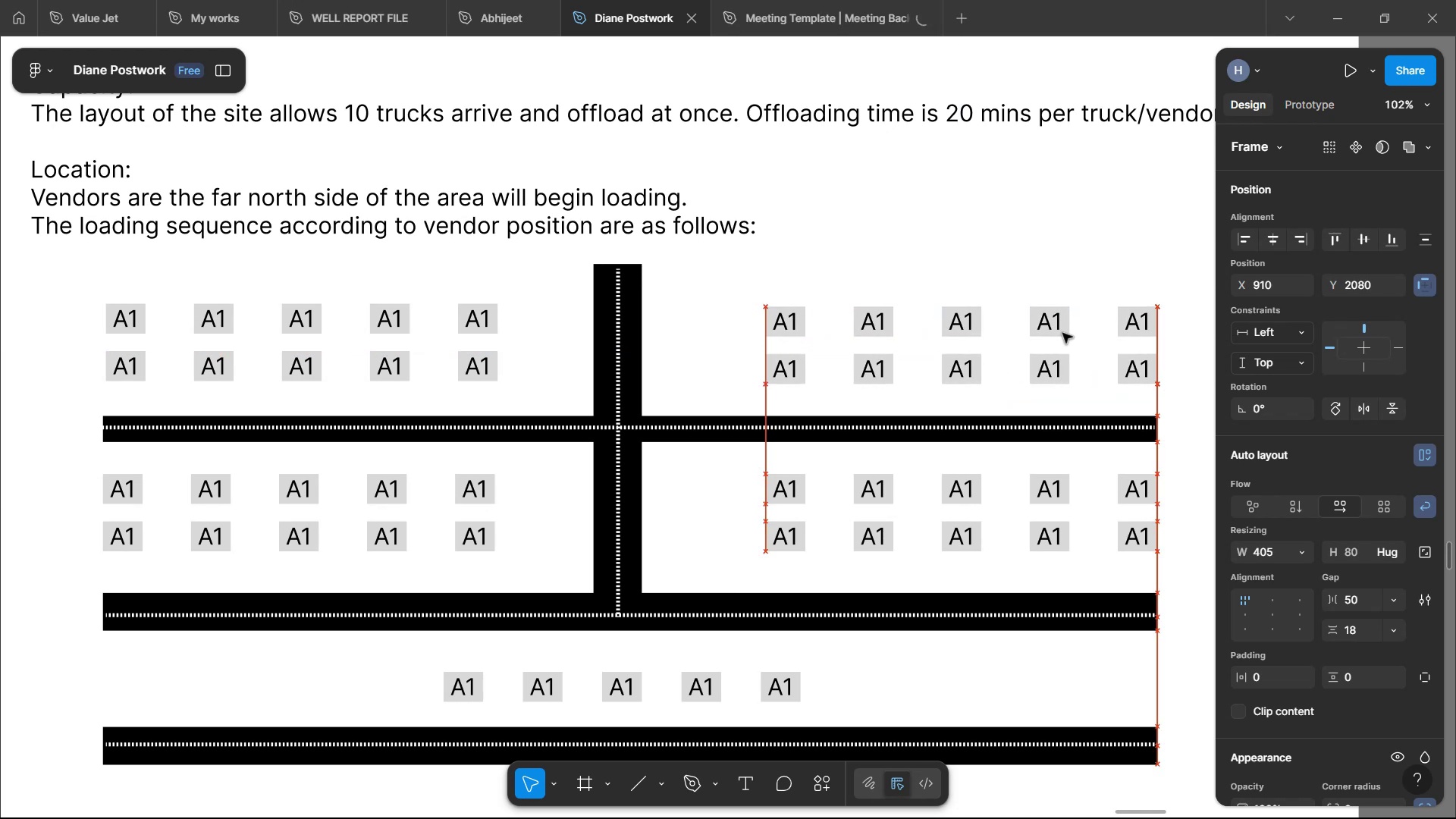 
key(ArrowUp)
 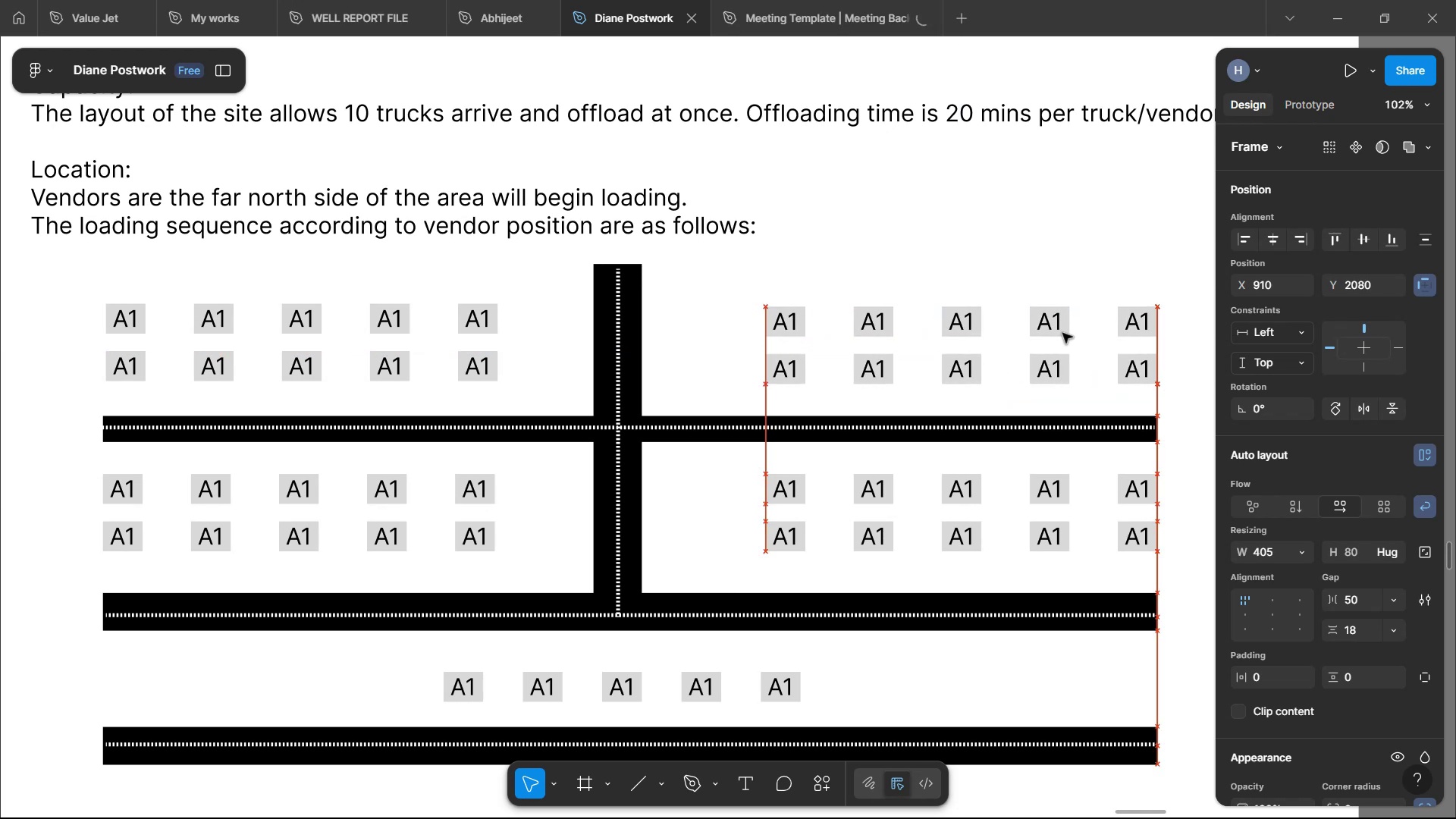 
key(ArrowUp)
 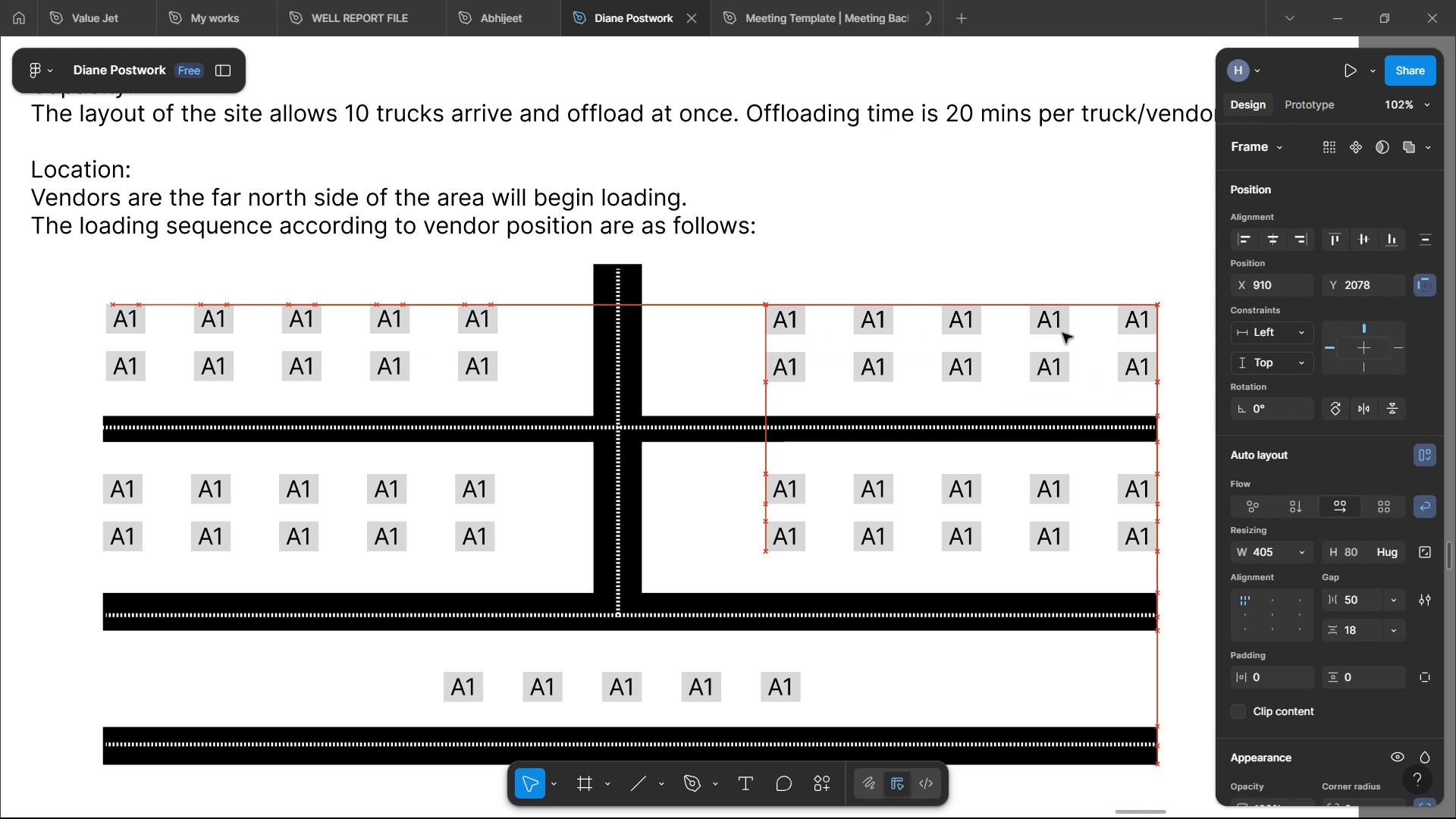 
key(ArrowUp)
 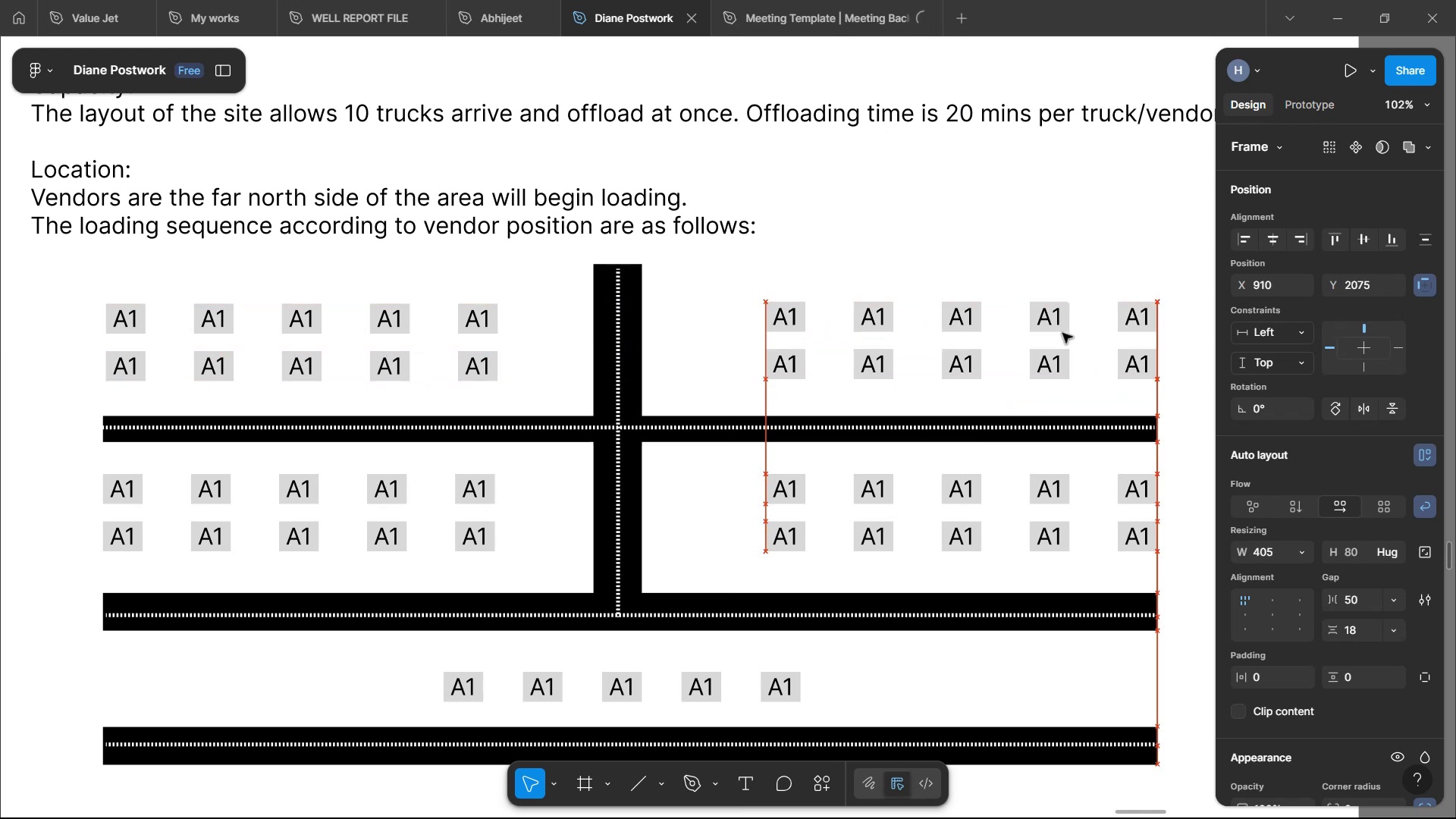 
key(ArrowDown)
 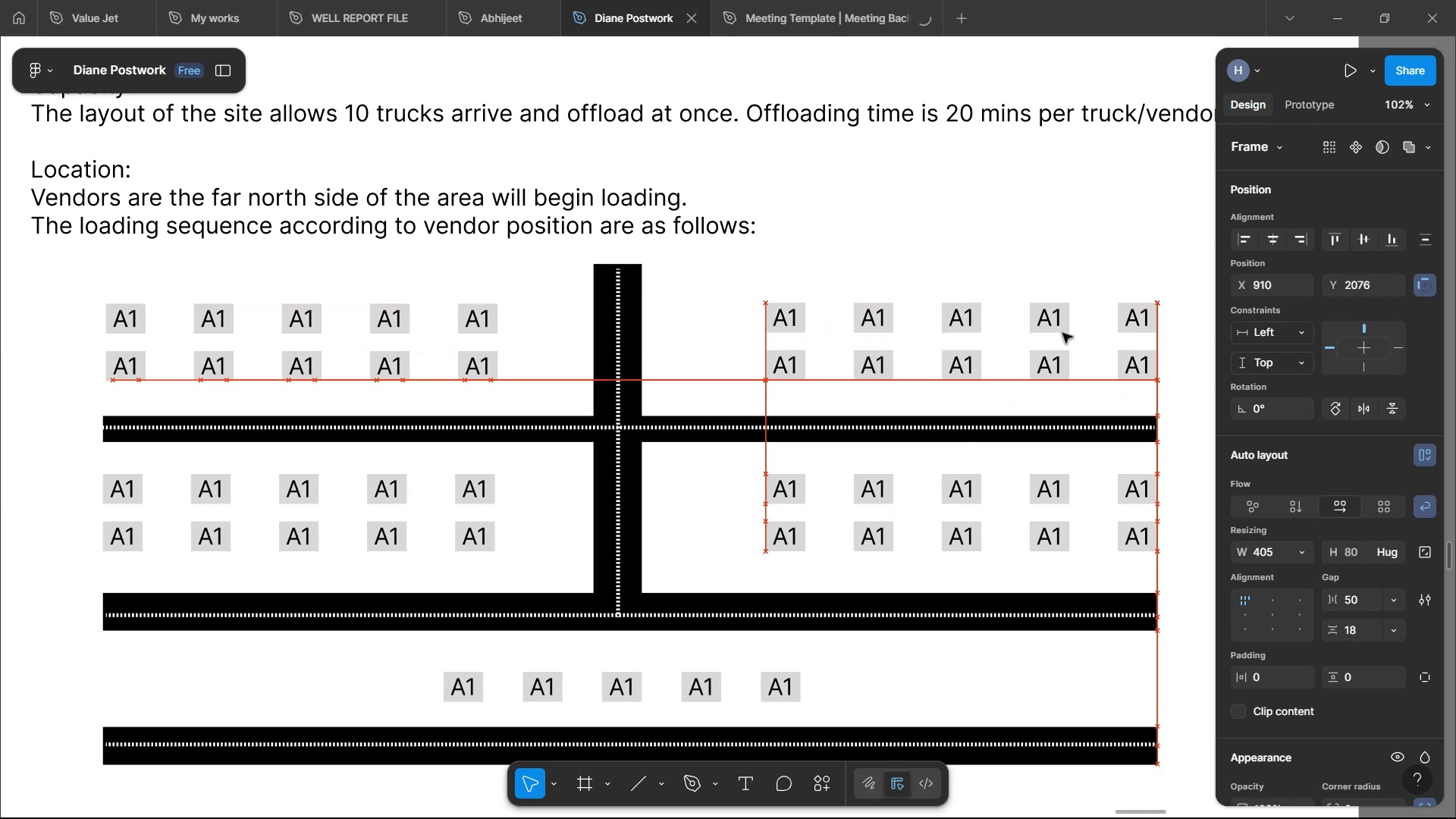 
key(ArrowDown)
 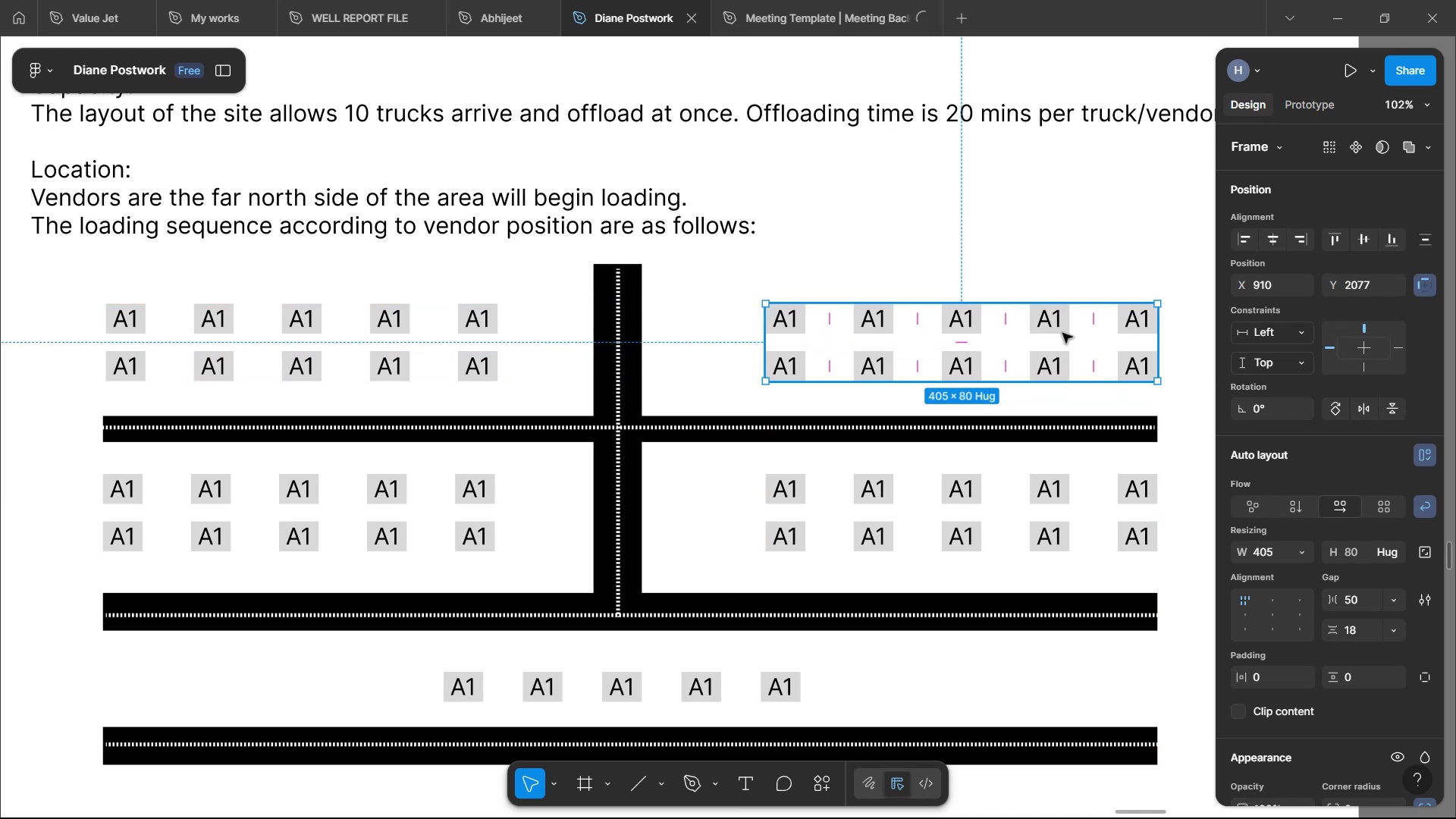 
left_click([1000, 176])
 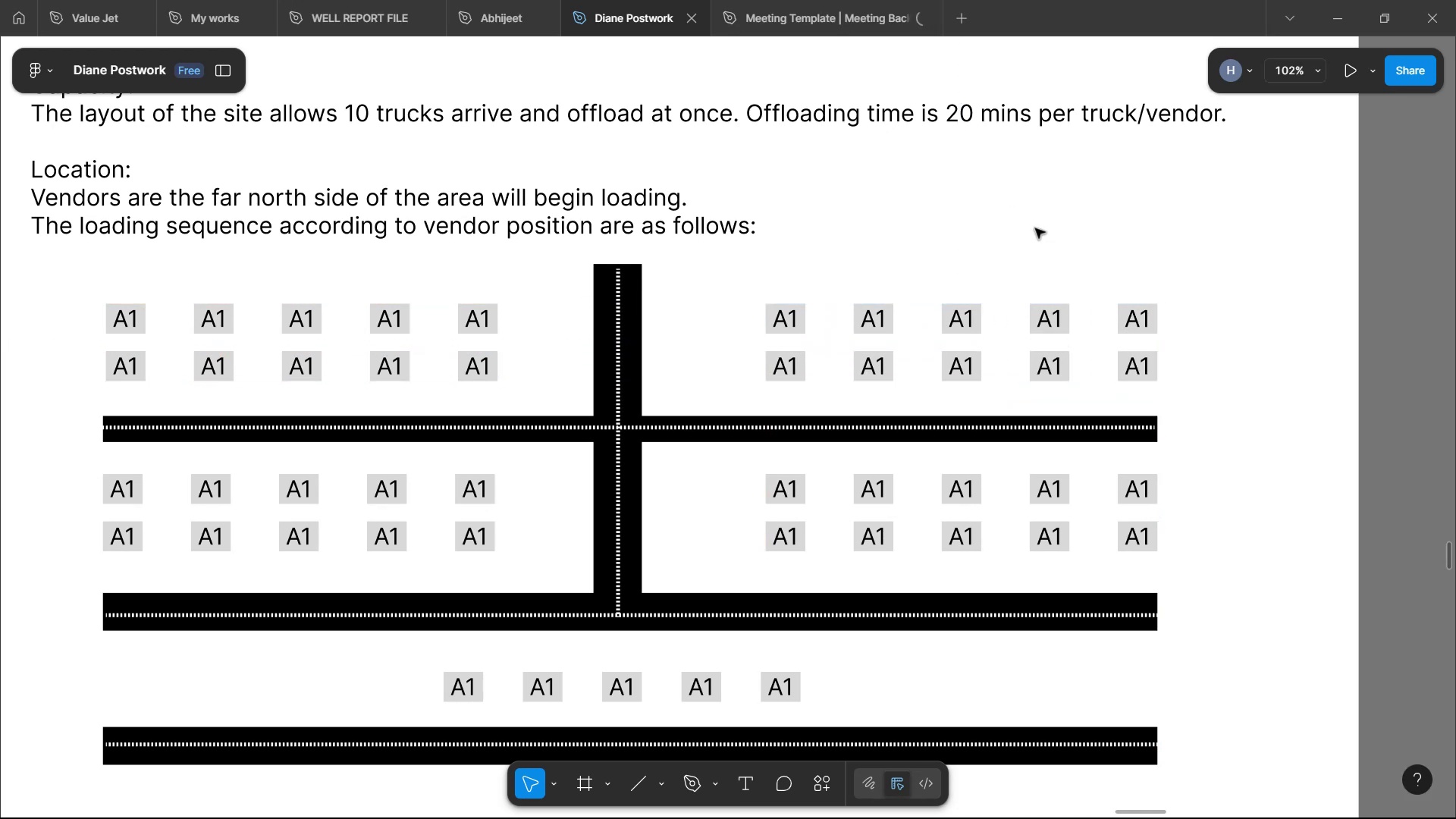 
left_click([1027, 320])
 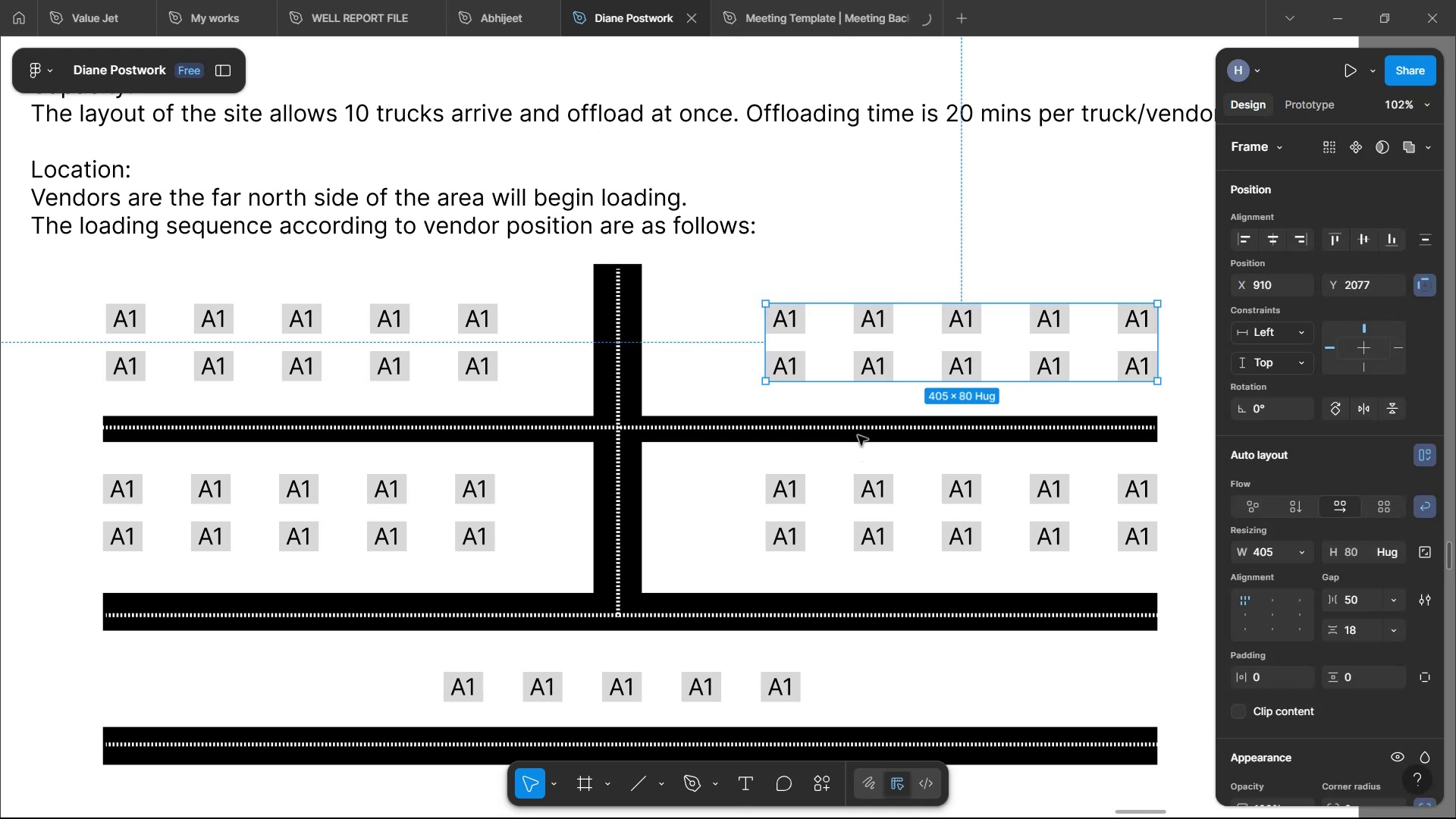 
left_click([859, 431])
 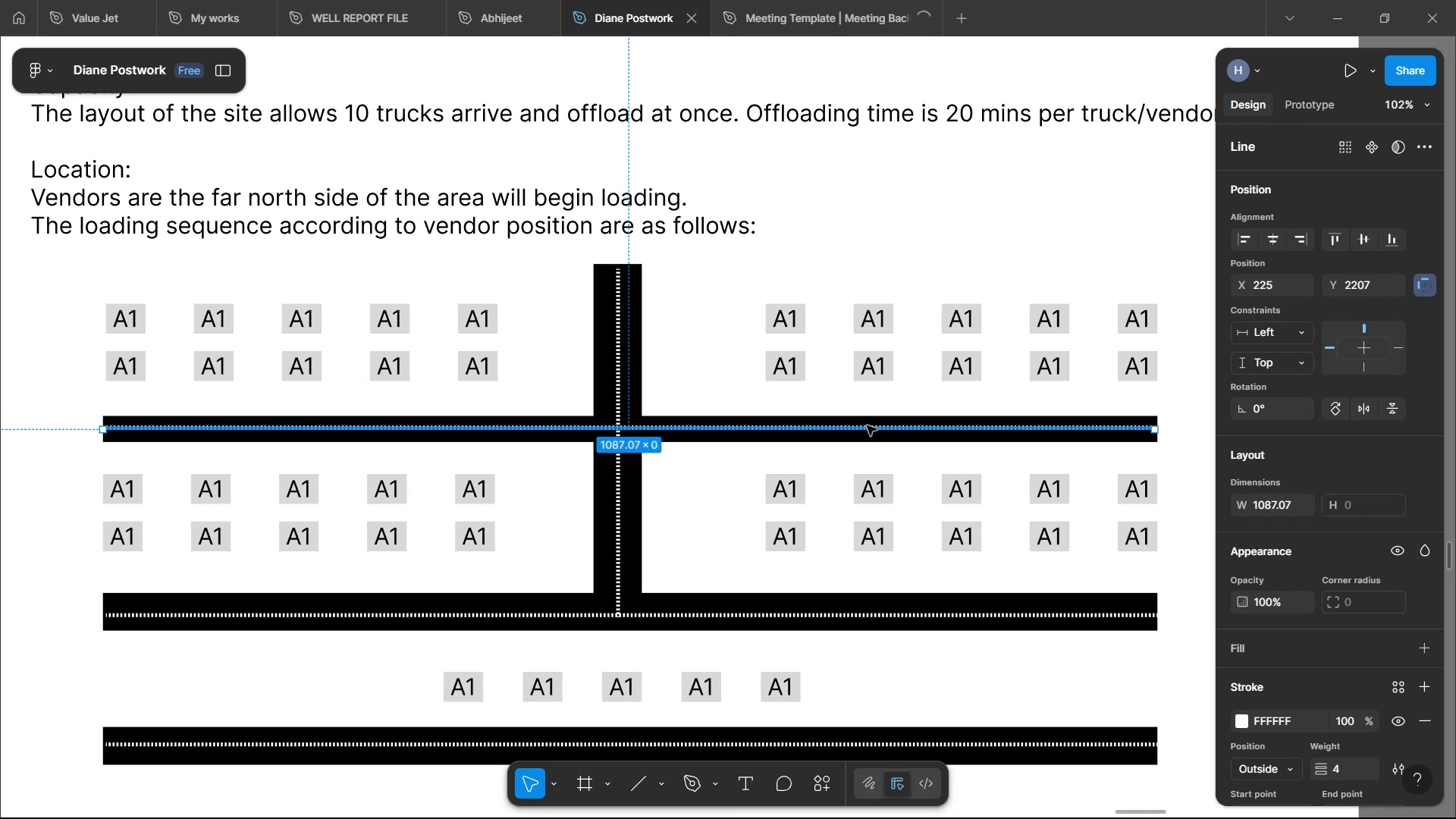 